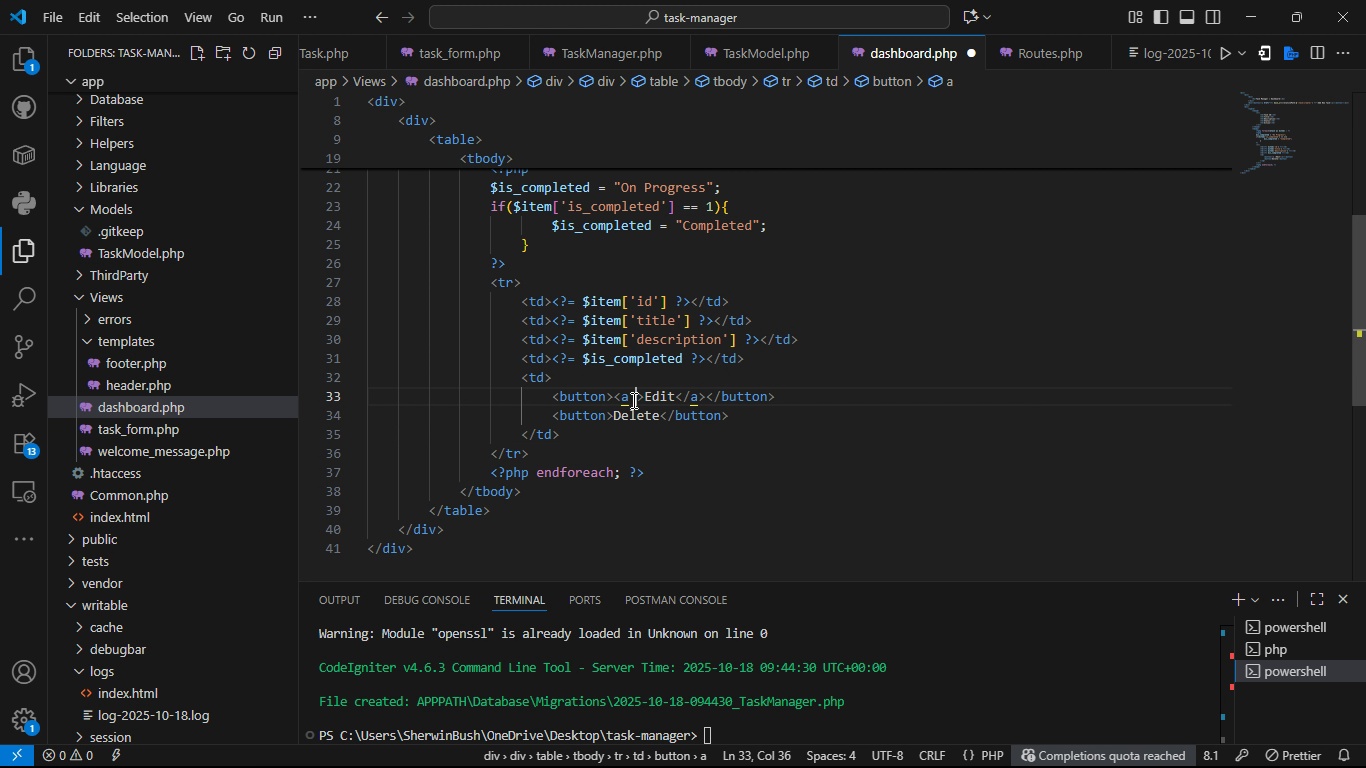 
type( href=<?= ?>)
 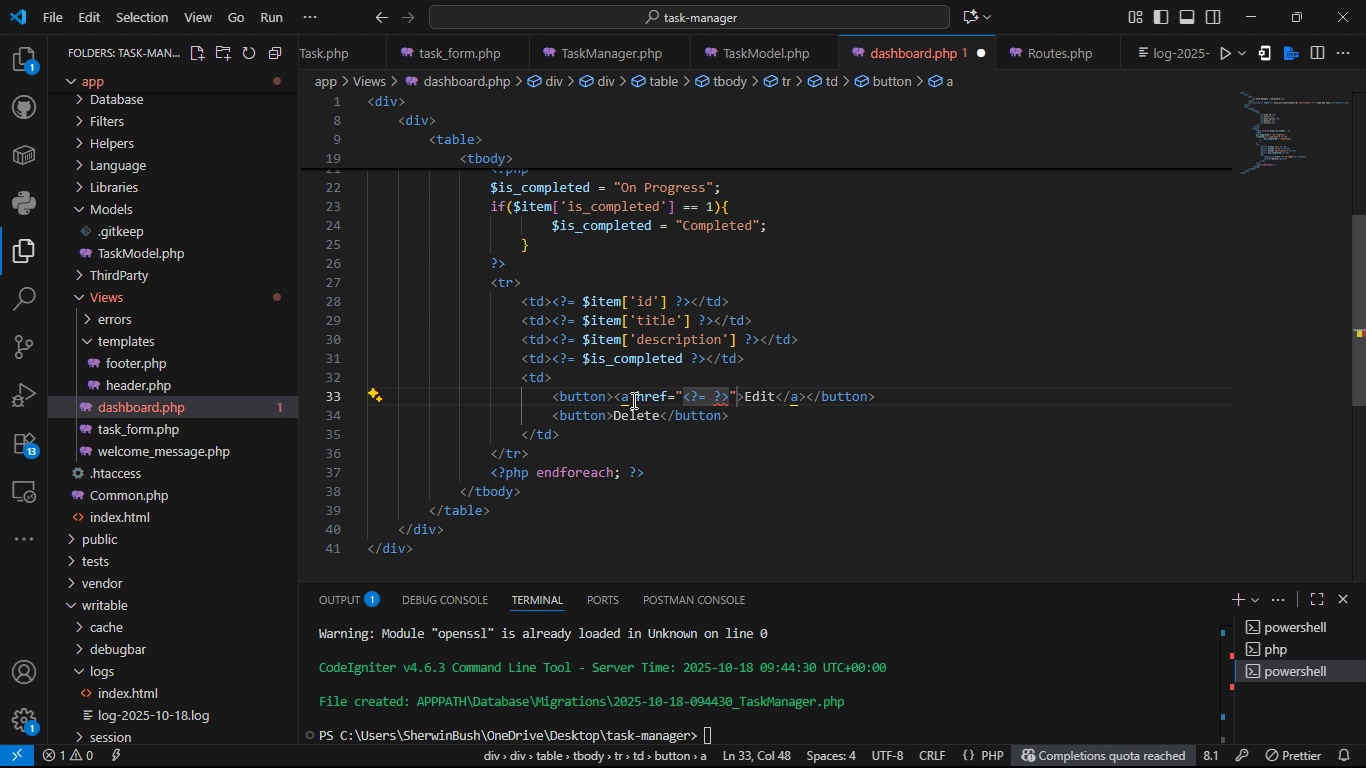 
key(ArrowLeft)
 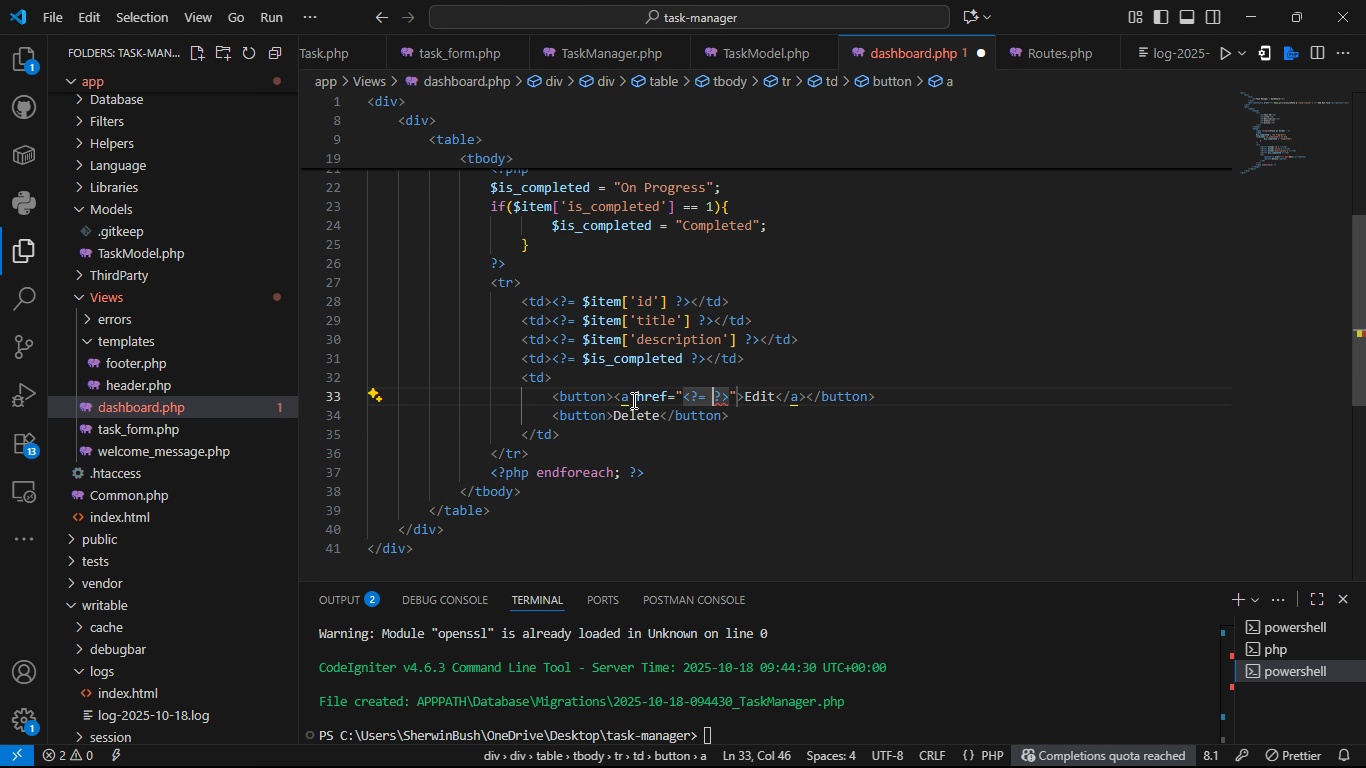 
key(ArrowLeft)
 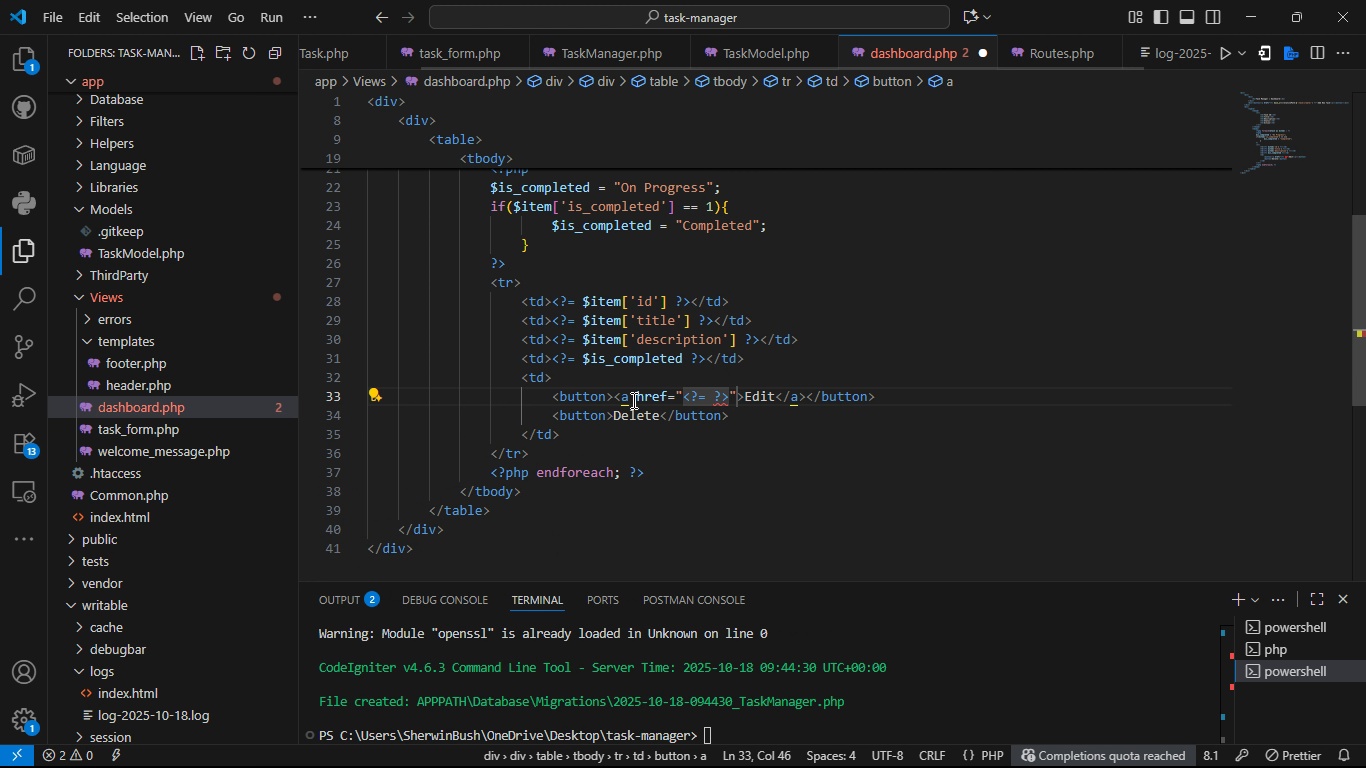 
key(Space)
 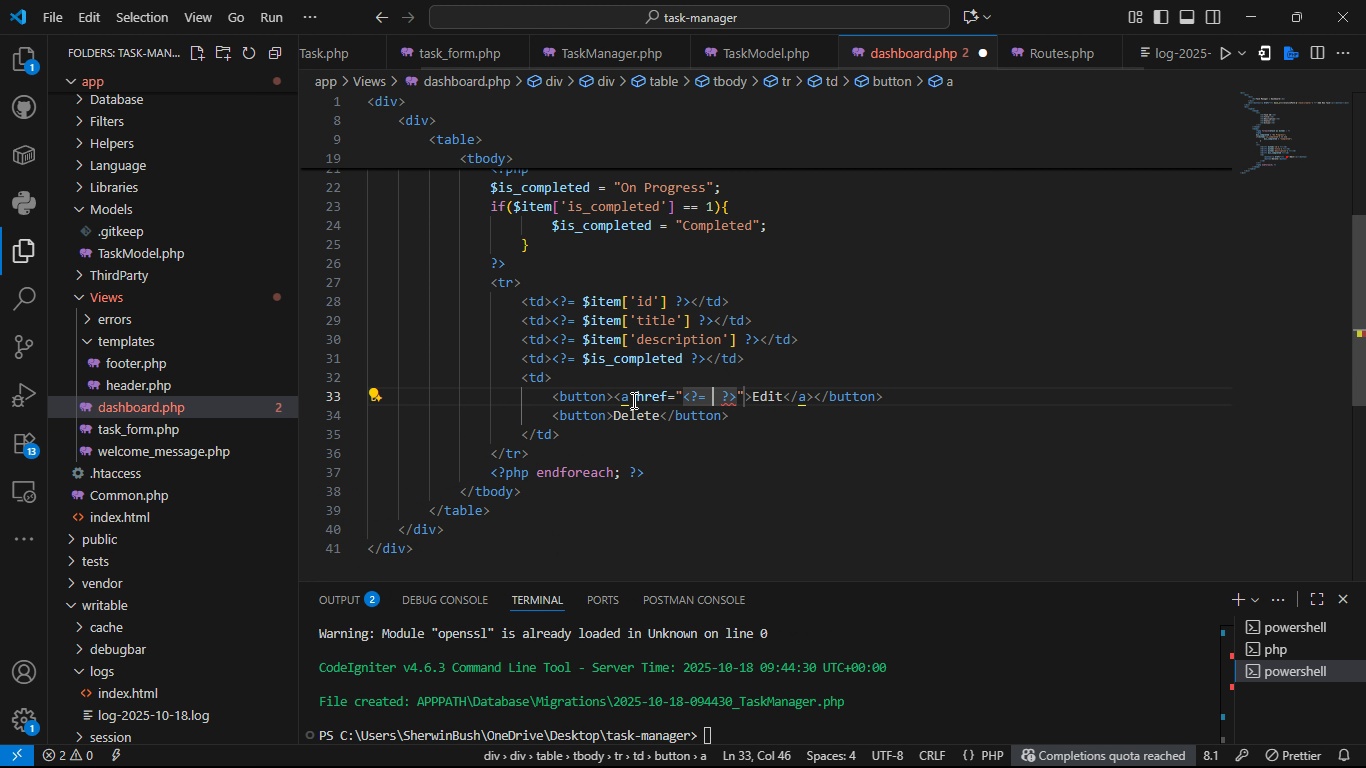 
key(ArrowLeft)
 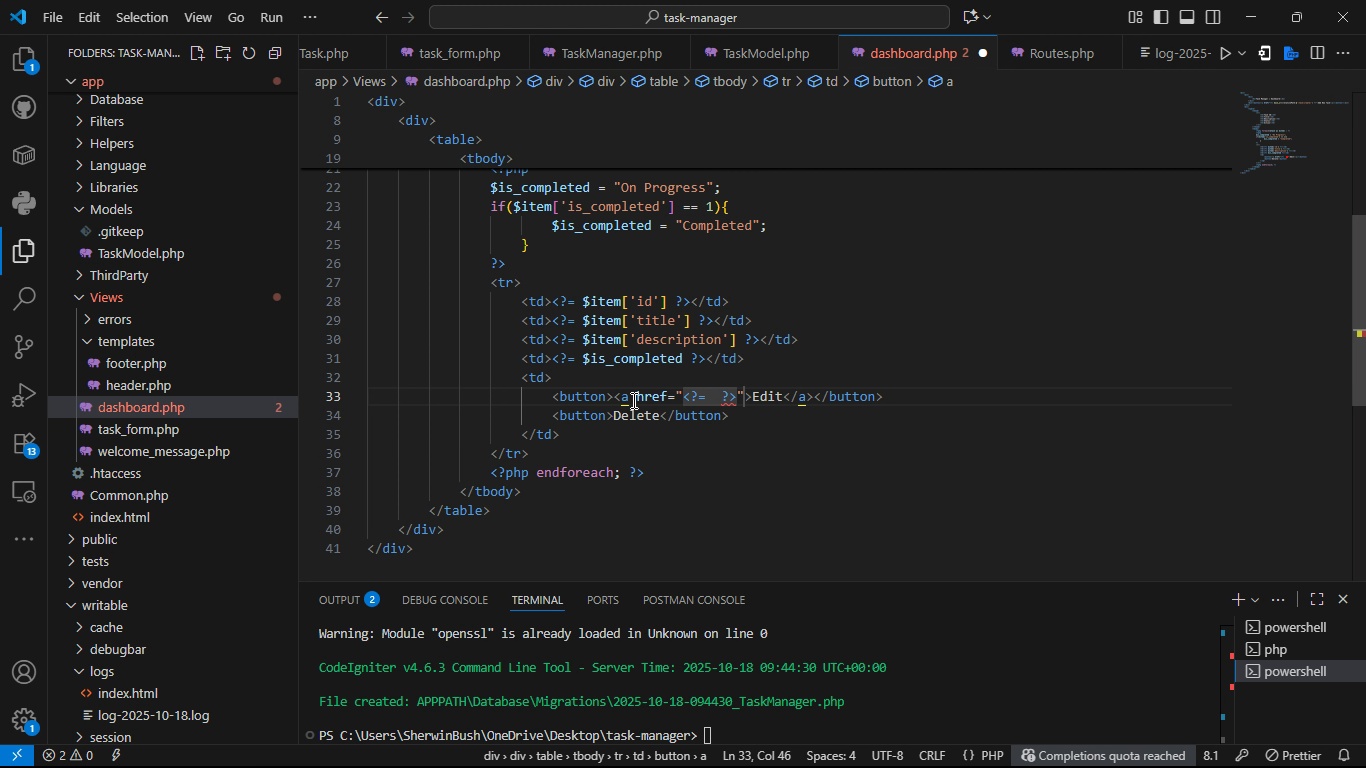 
type(base_url)
 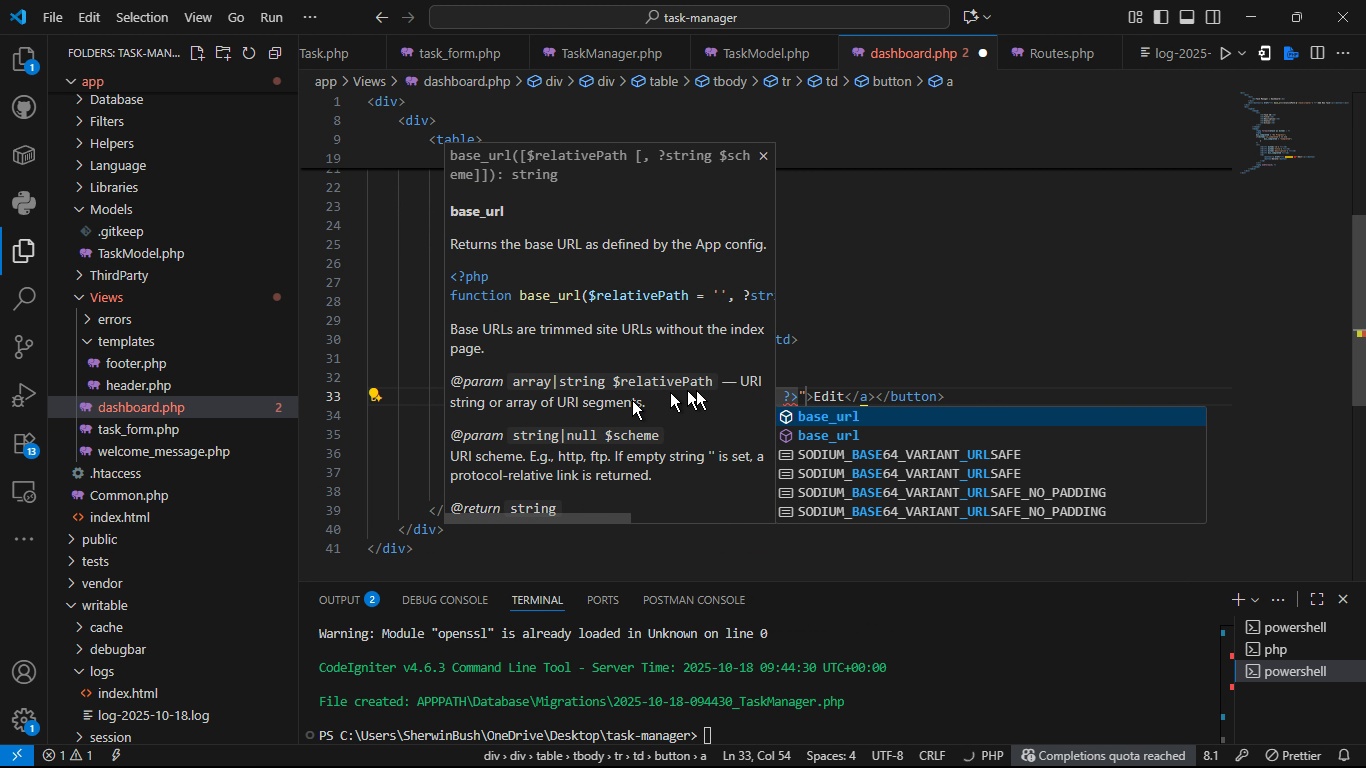 
left_click([830, 370])
 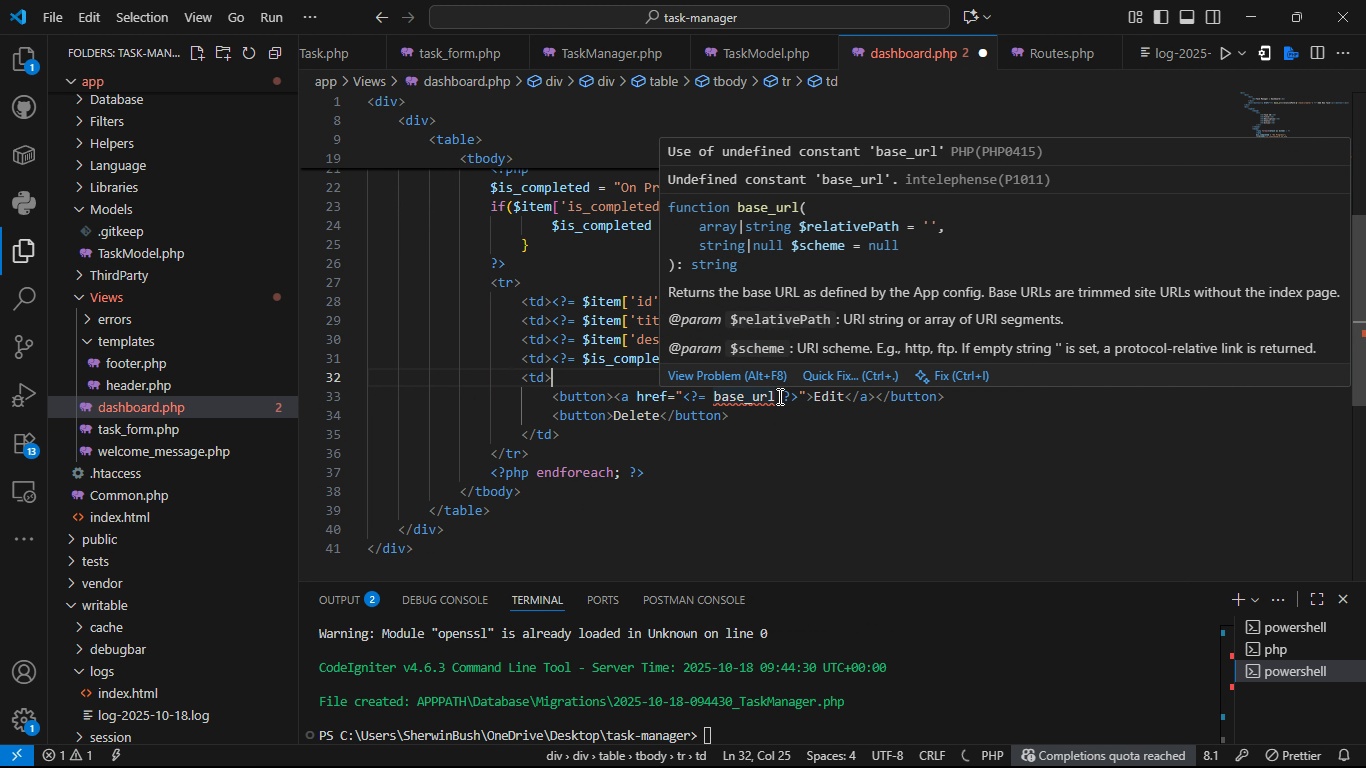 
left_click([778, 396])
 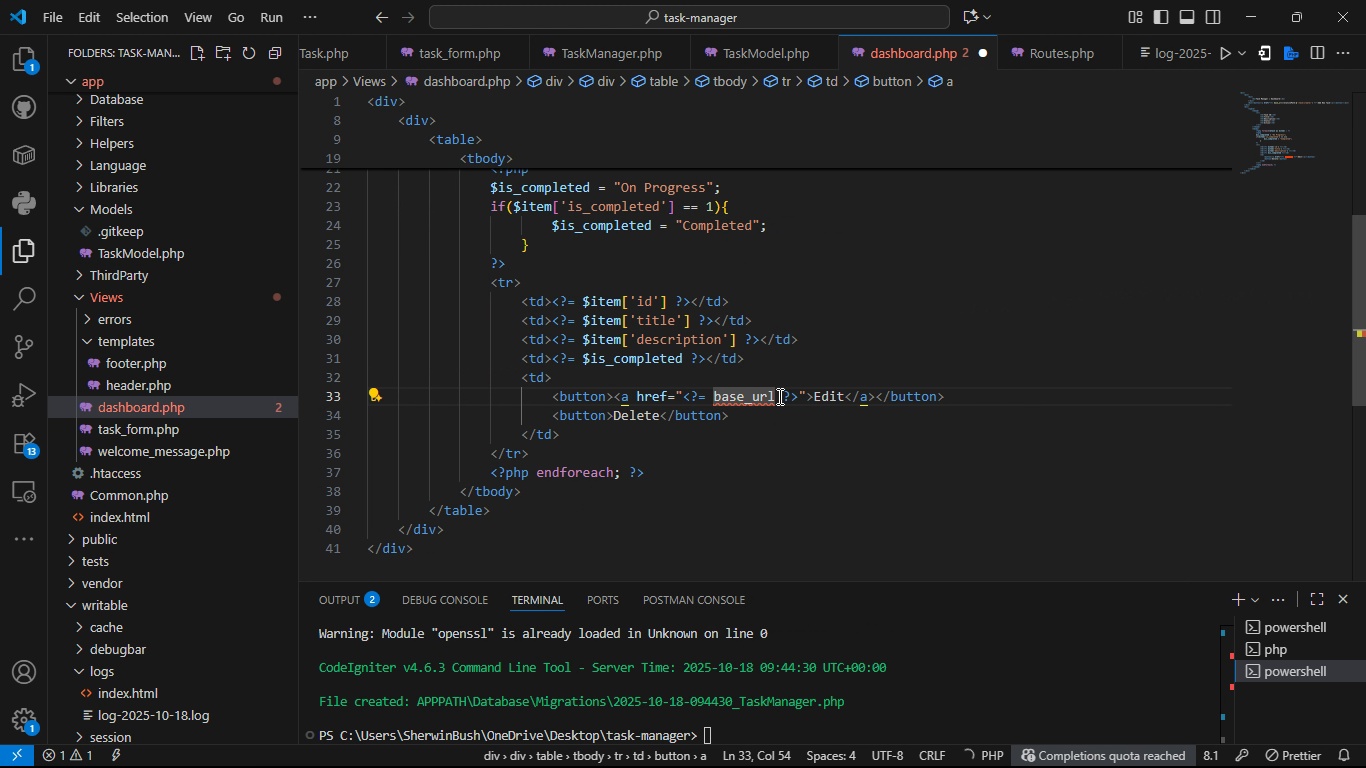 
type(('task)
key(Backspace)
key(Backspace)
key(Backspace)
key(Backspace)
type(/t)
key(Backspace)
type(task/create/)
 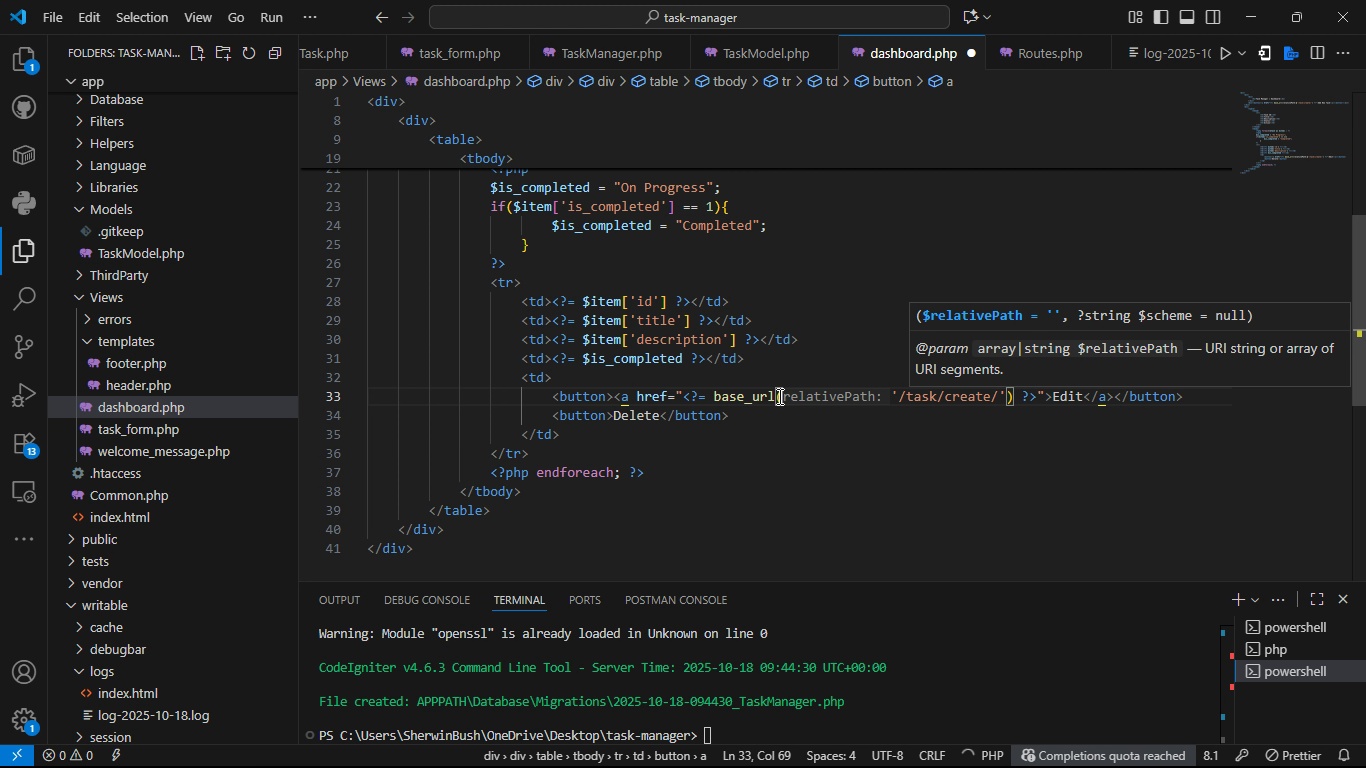 
hold_key(key=ShiftLeft, duration=0.64)
 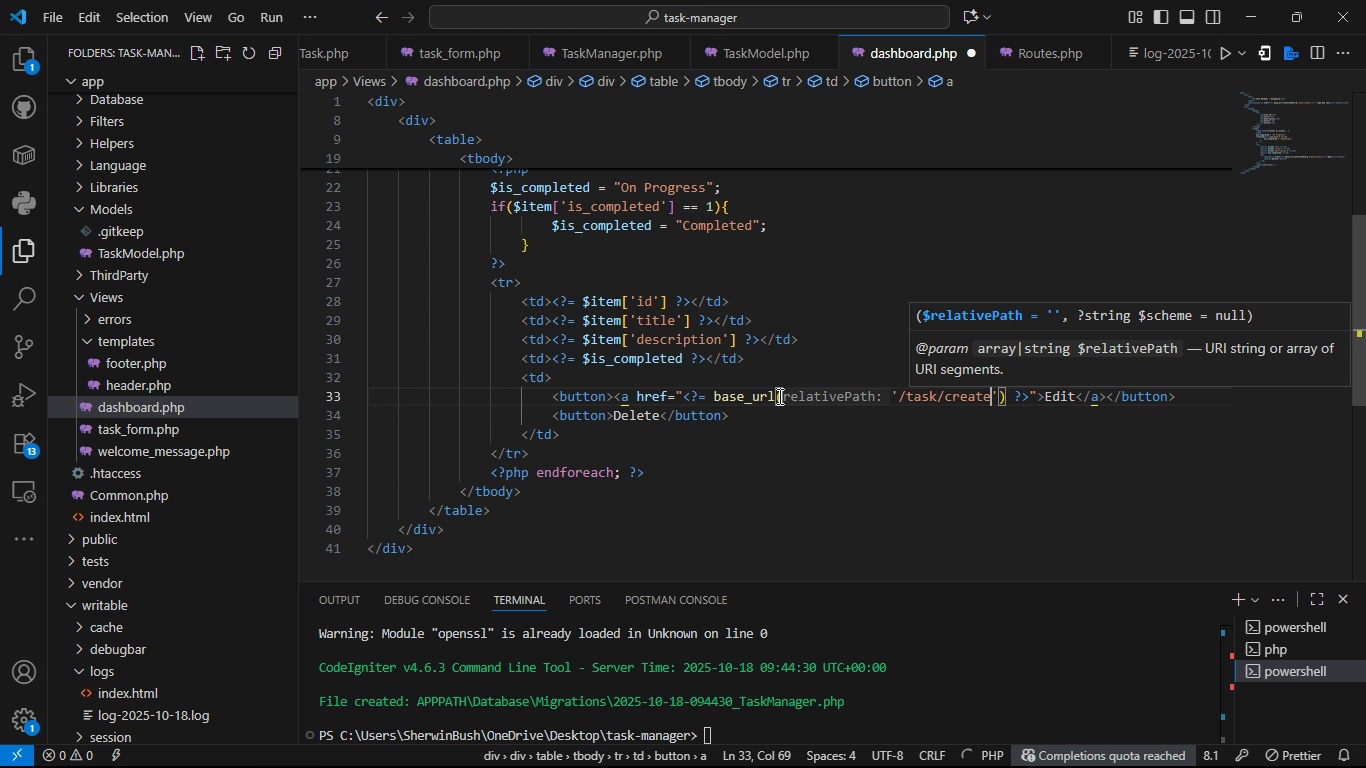 
key(Backspace)
key(Backspace)
key(Backspace)
key(Backspace)
key(Backspace)
key(Backspace)
key(Backspace)
type(edit/)
 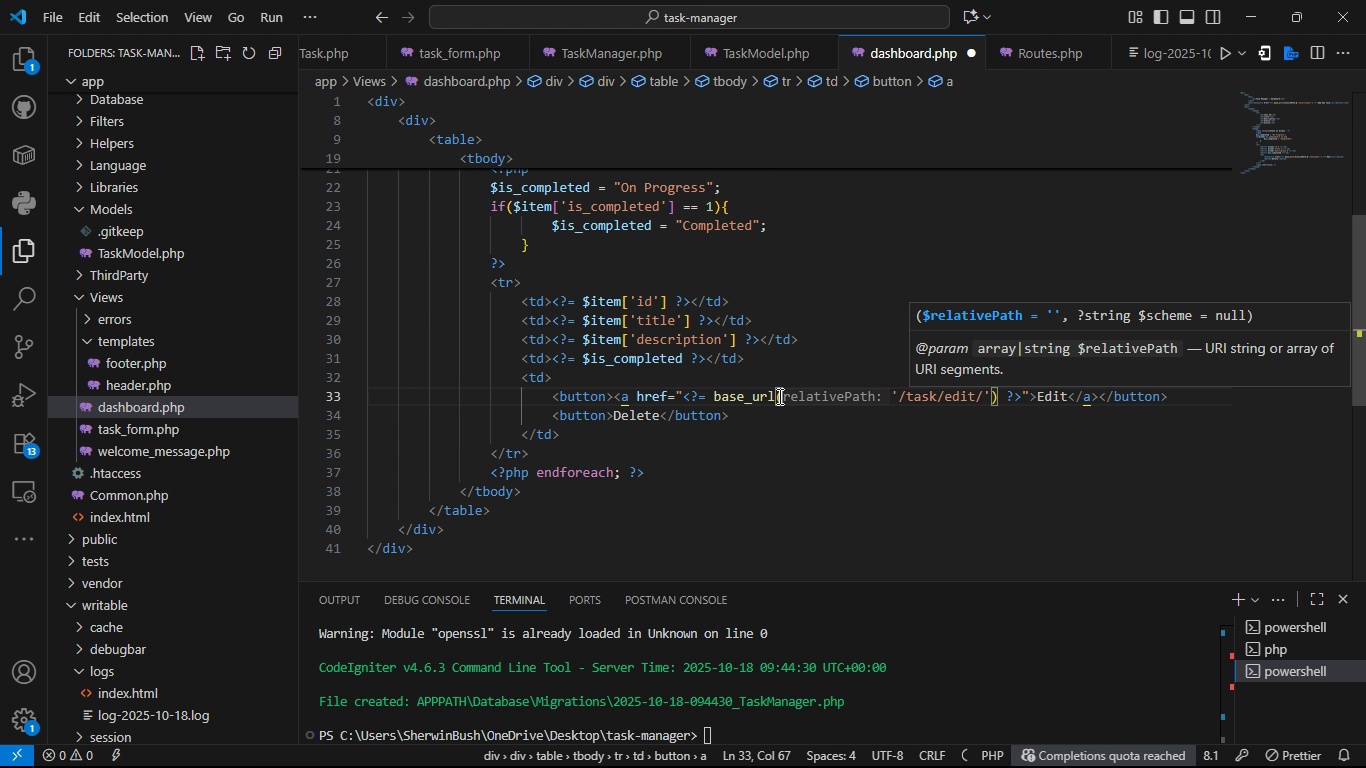 
hold_key(key=ShiftLeft, duration=1.41)
 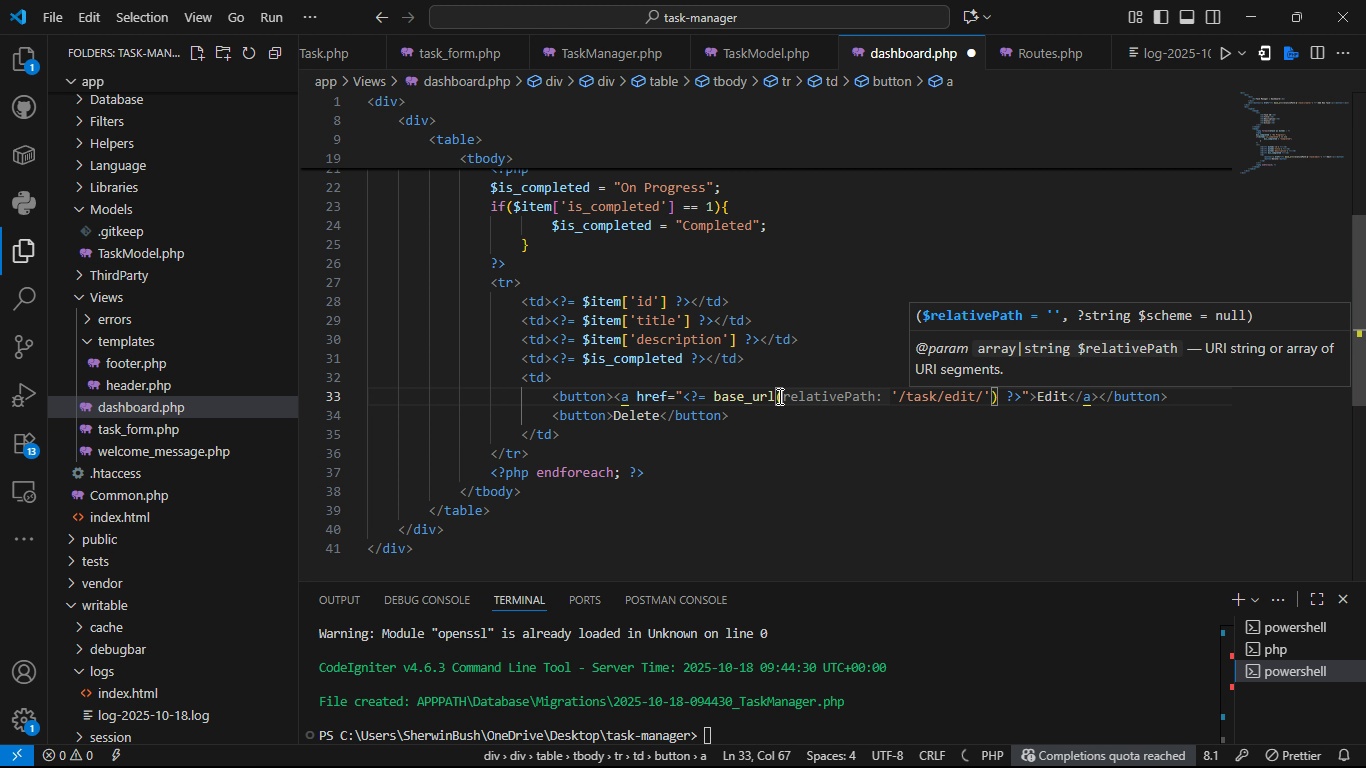 
key(ArrowRight)
 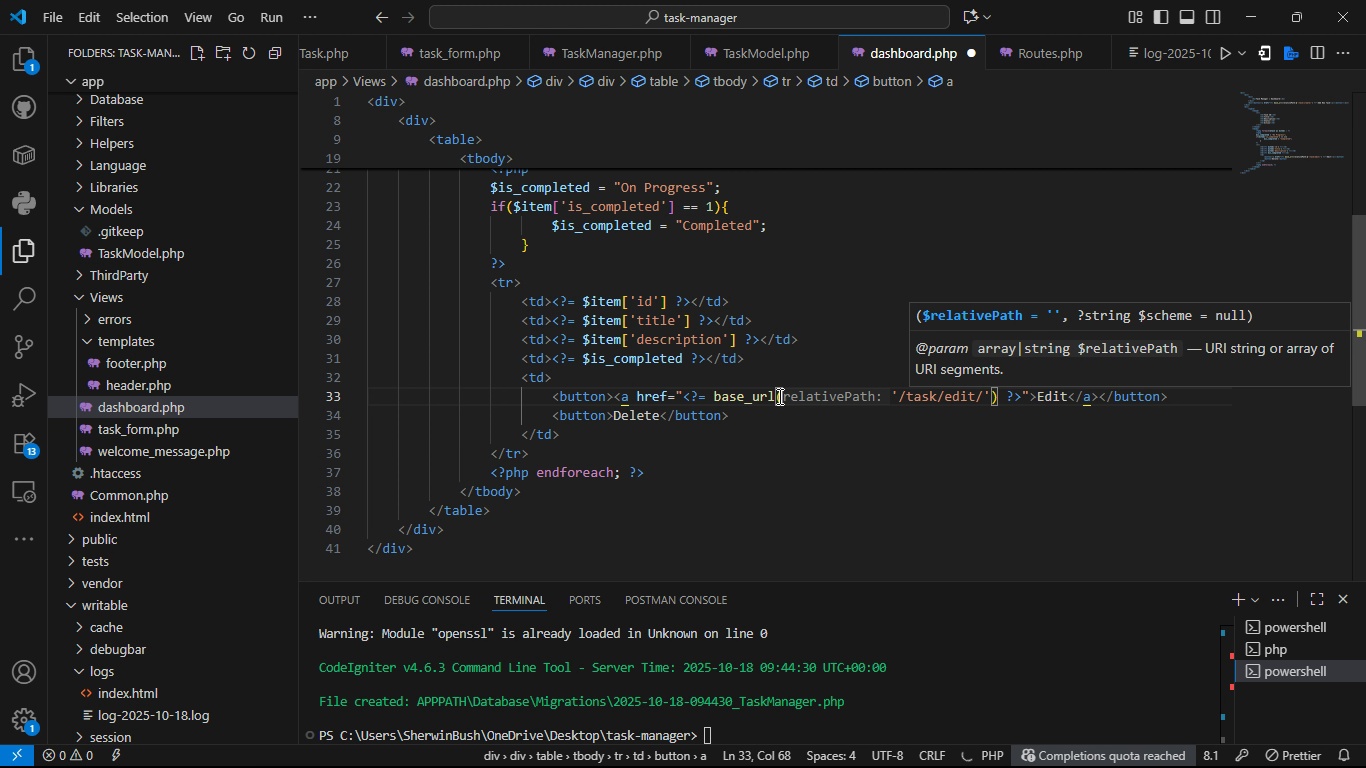 
key(Period)
 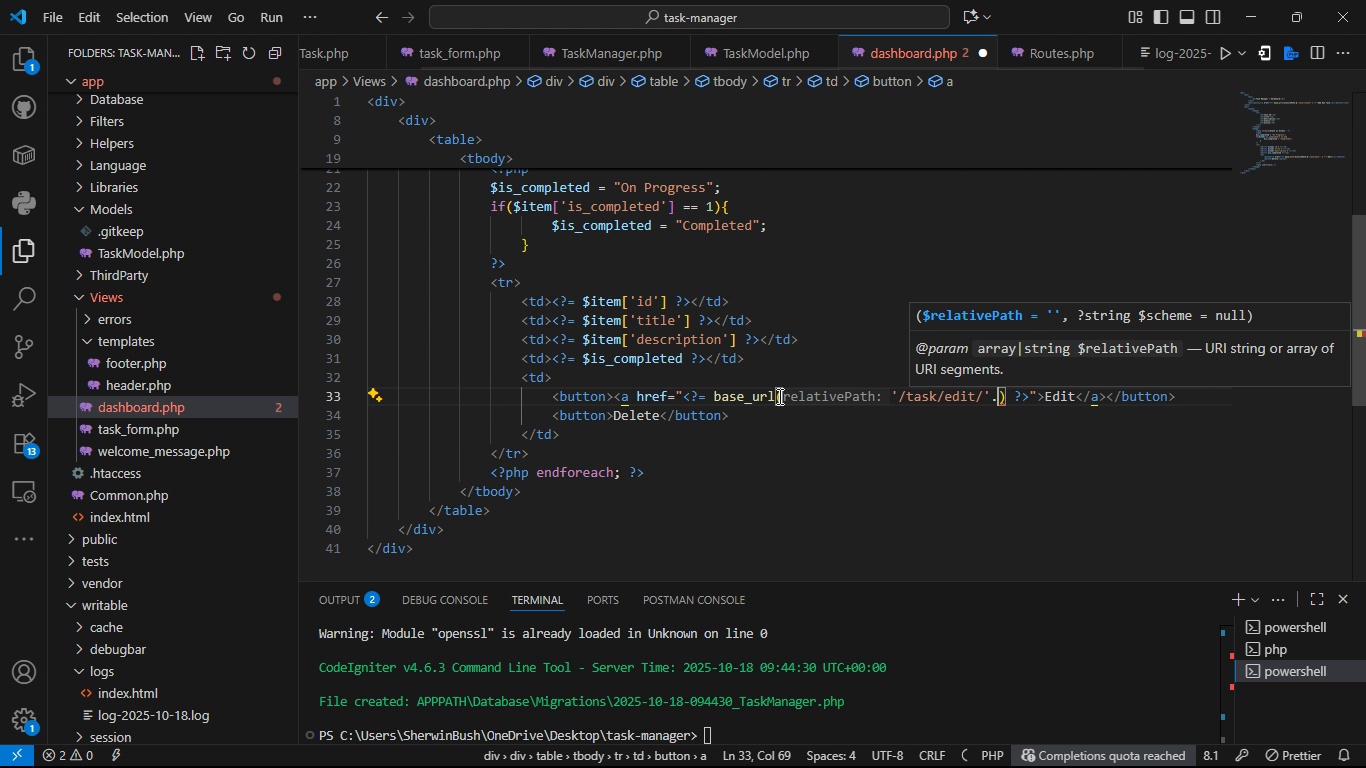 
key(Shift+4)
 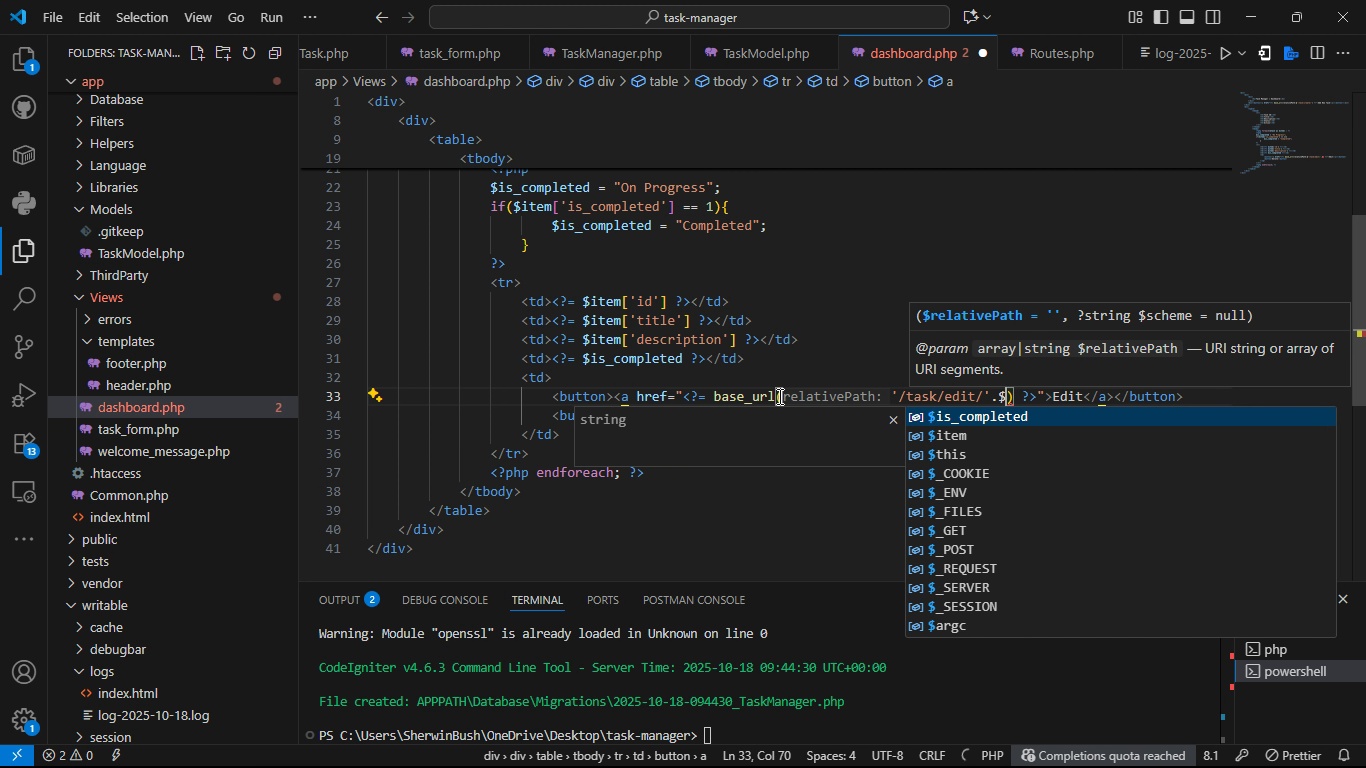 
wait(5.28)
 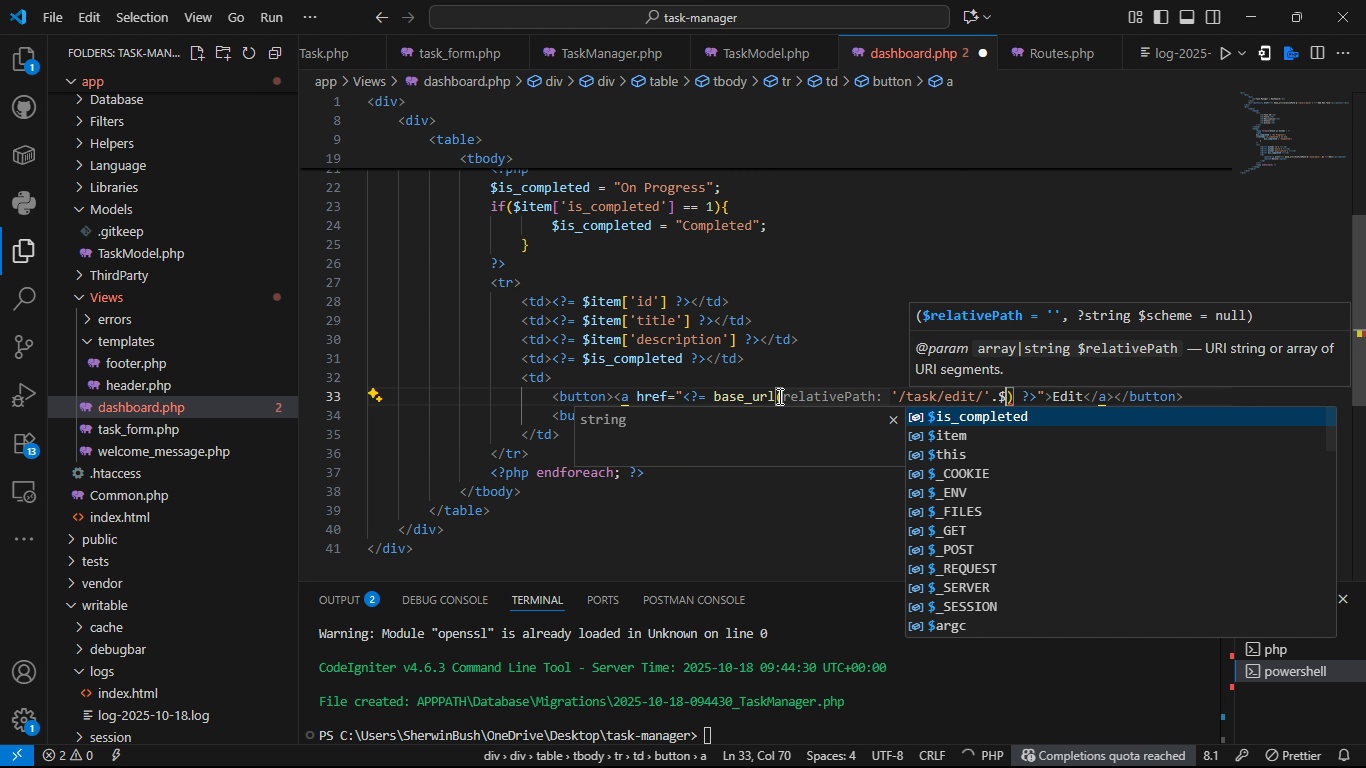 
type(item[;)
key(Backspace)
type('id)
 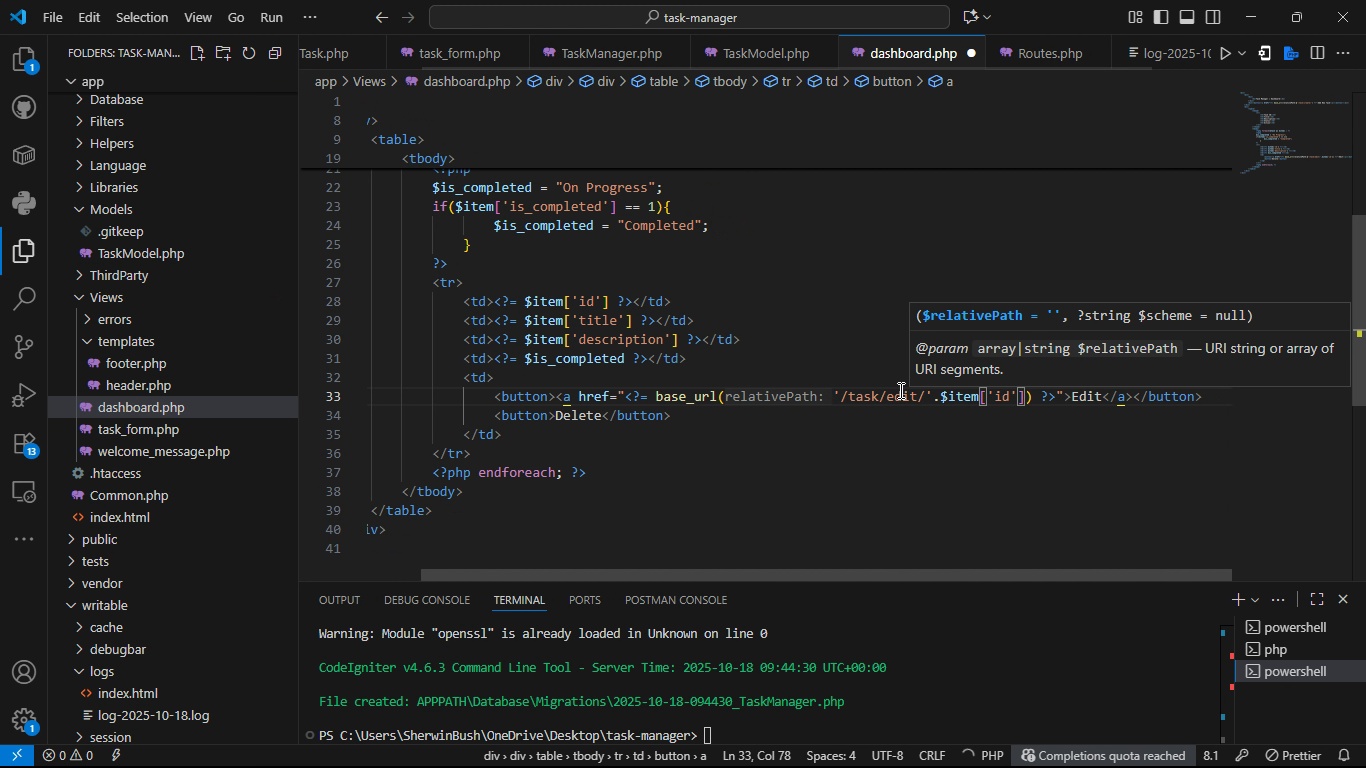 
key(Control+S)
 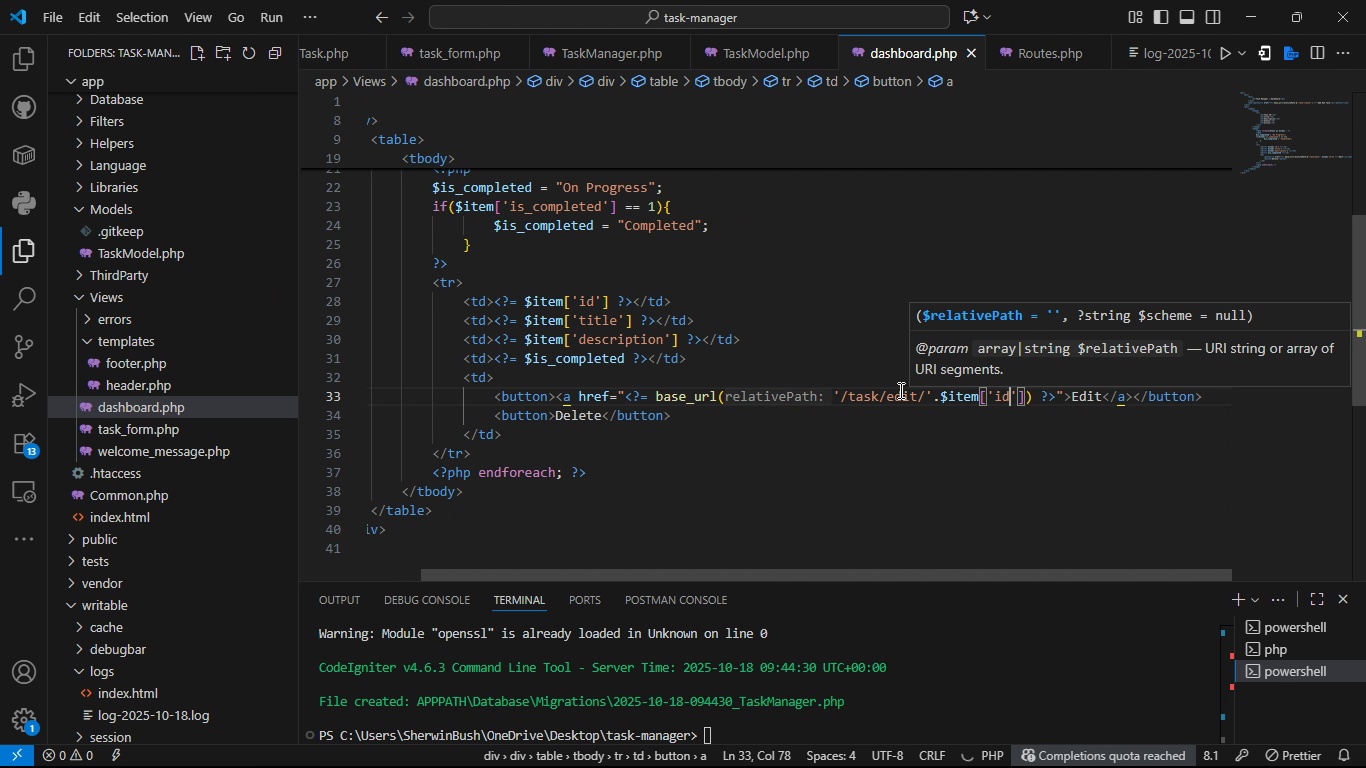 
key(Control+S)
 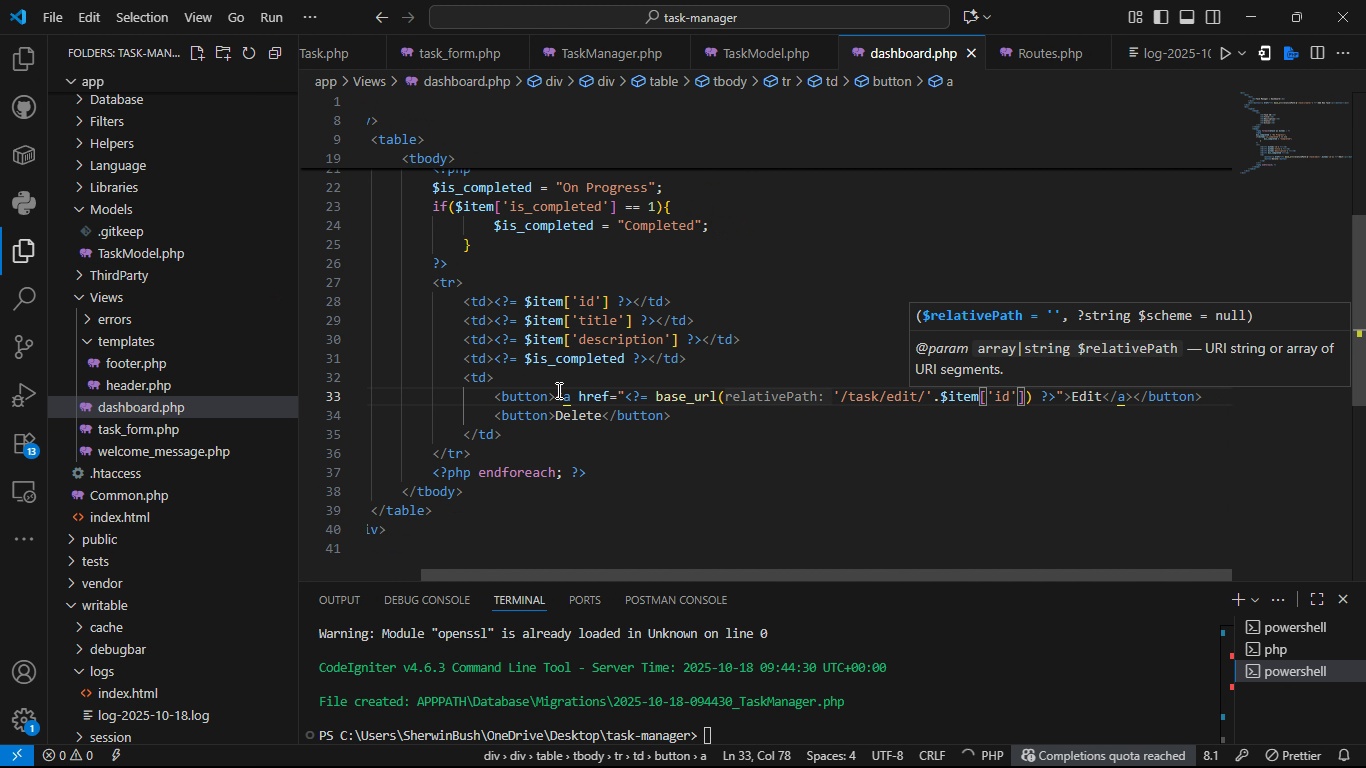 
left_click_drag(start_coordinate=[557, 390], to_coordinate=[1127, 396])
 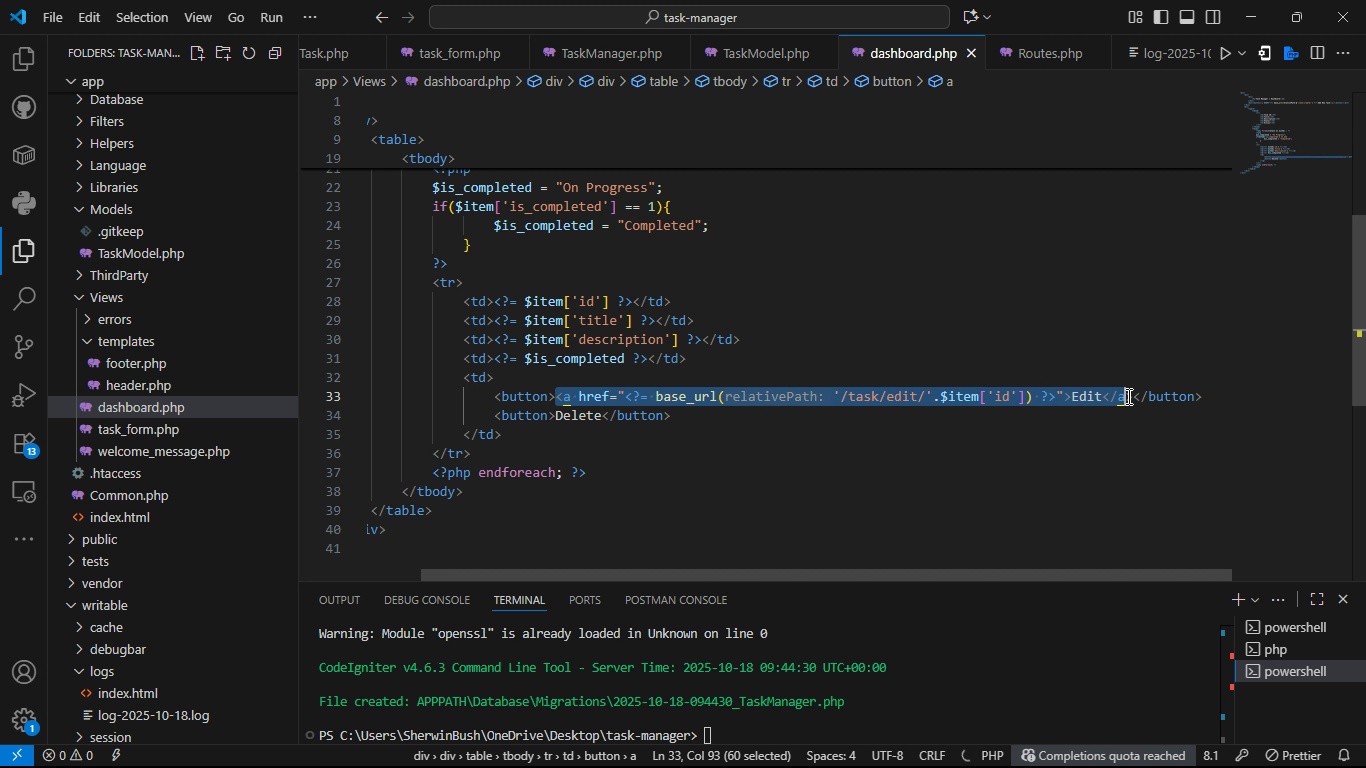 
key(Shift+ArrowRight)
 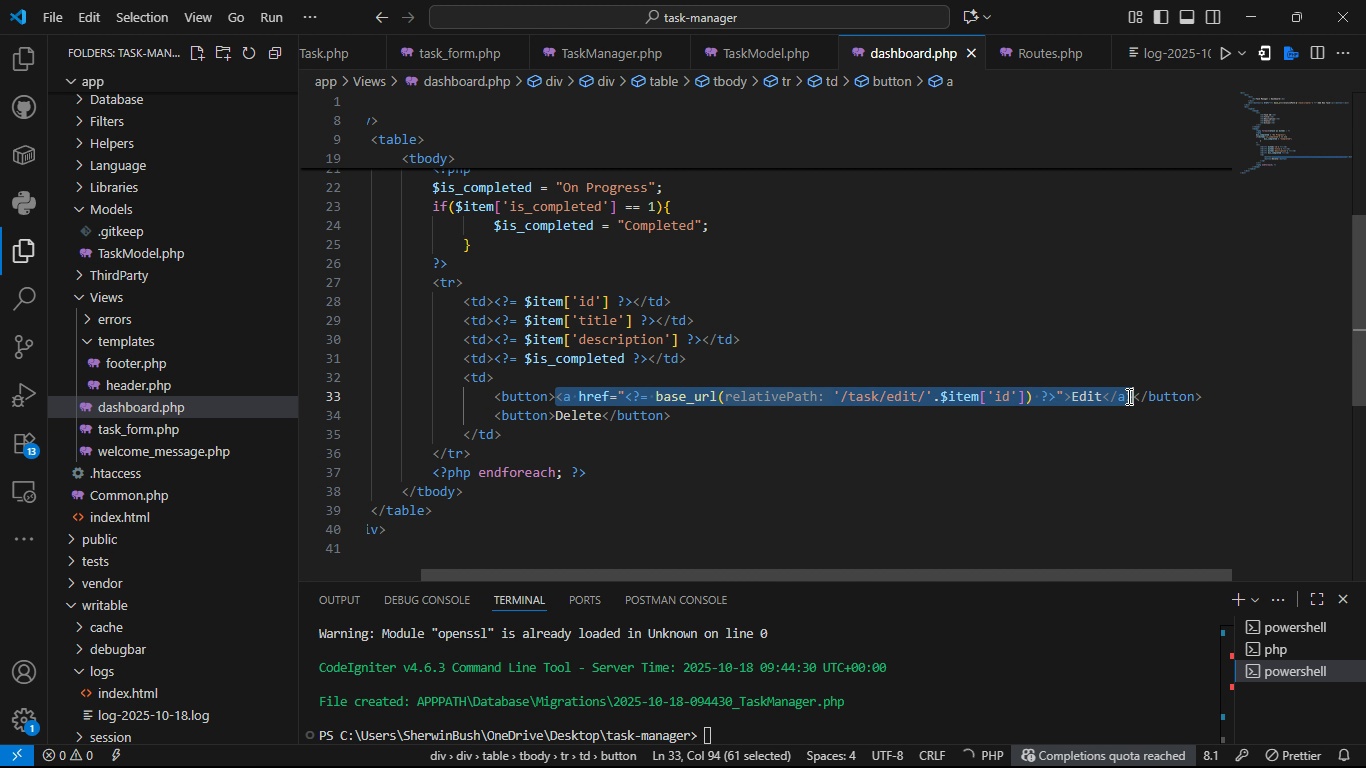 
key(Control+C)
 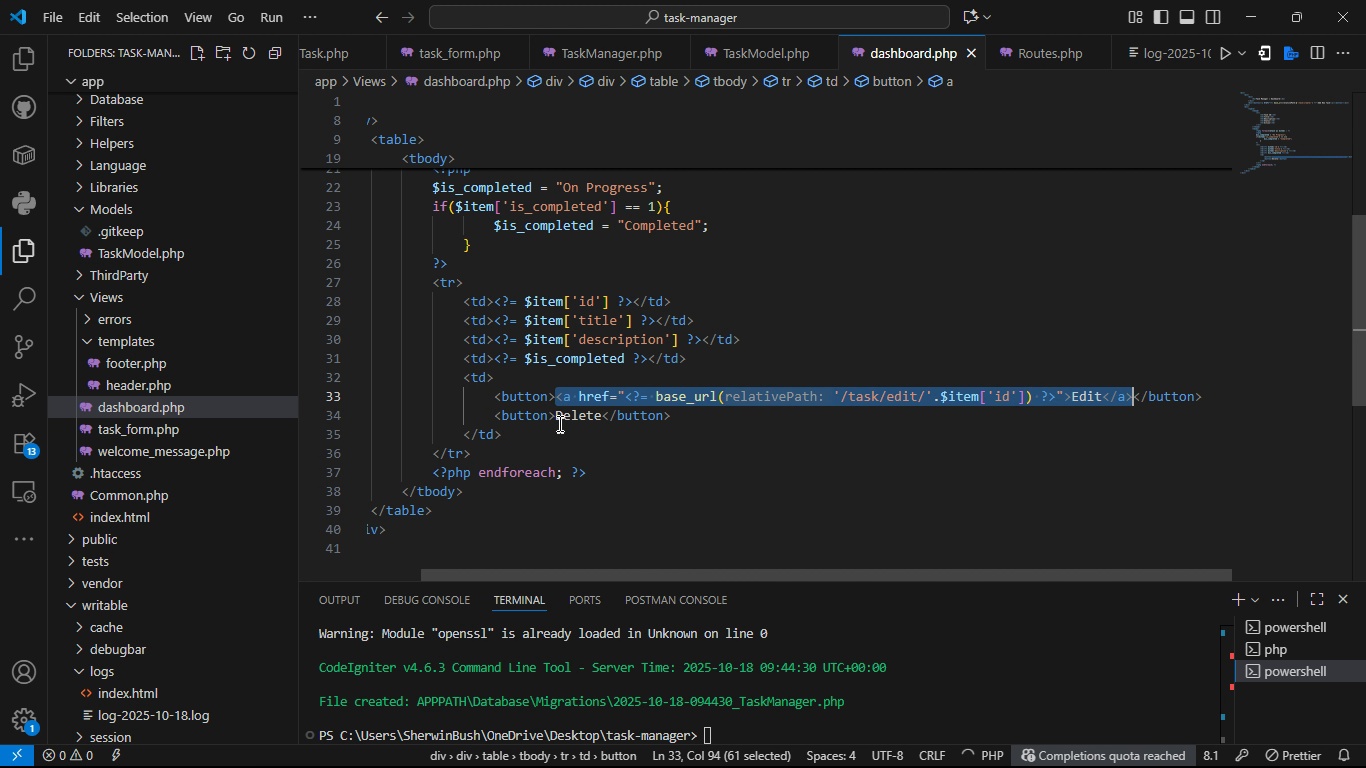 
left_click_drag(start_coordinate=[555, 419], to_coordinate=[605, 419])
 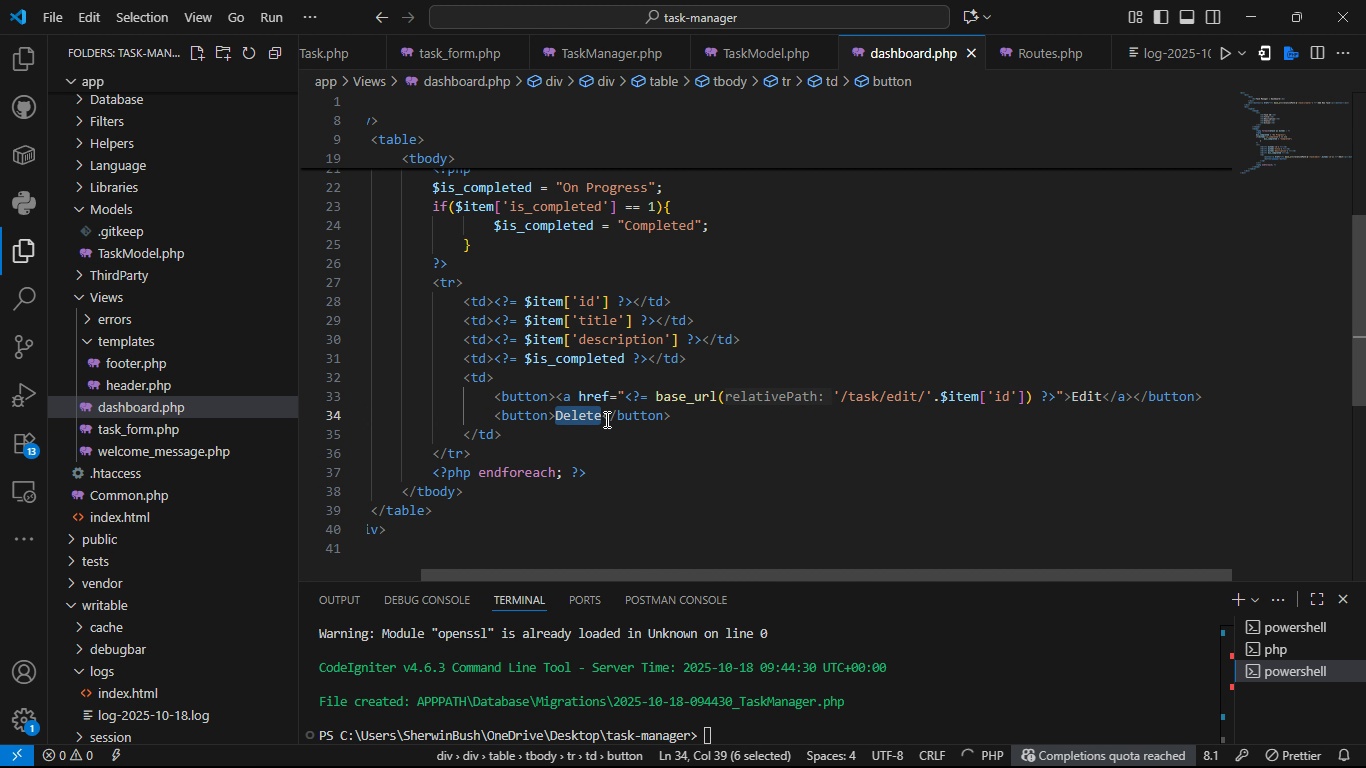 
key(Control+V)
 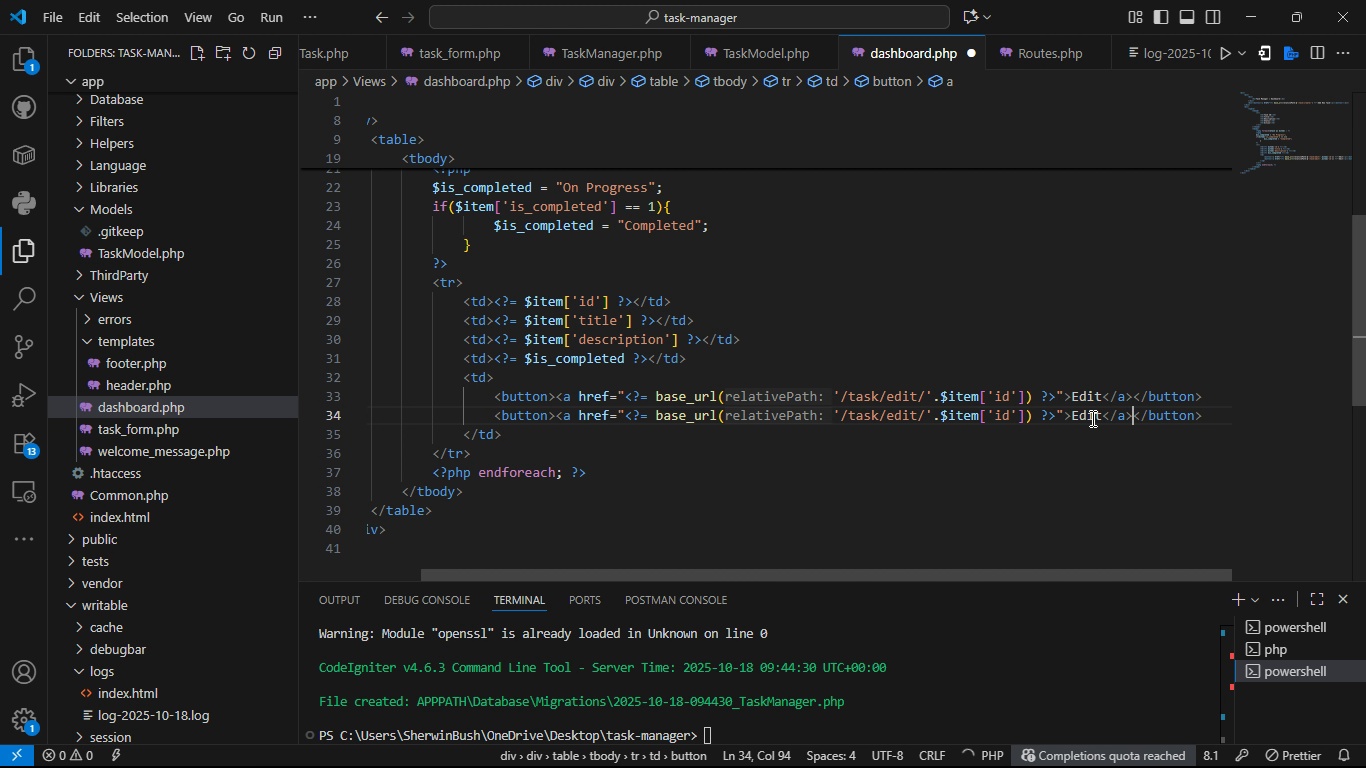 
double_click([1091, 418])
 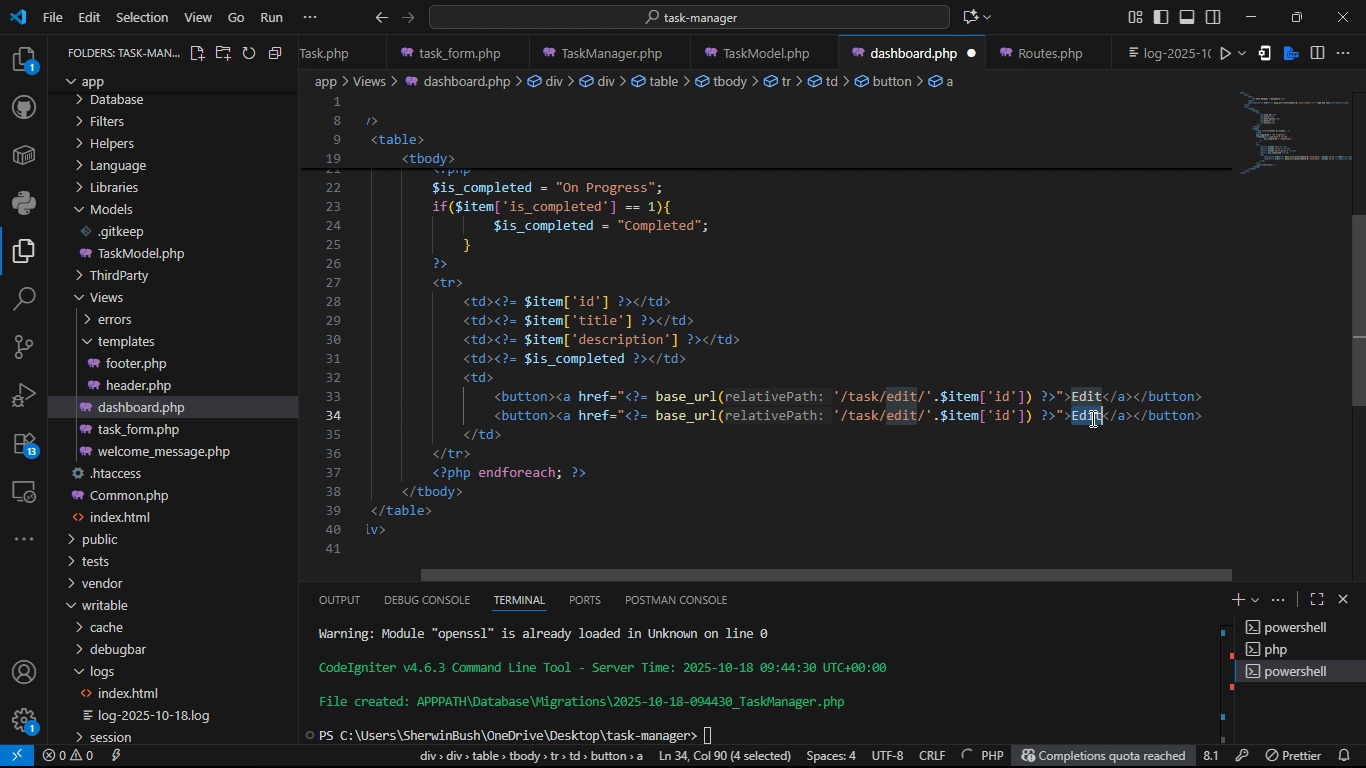 
type(Delete)
 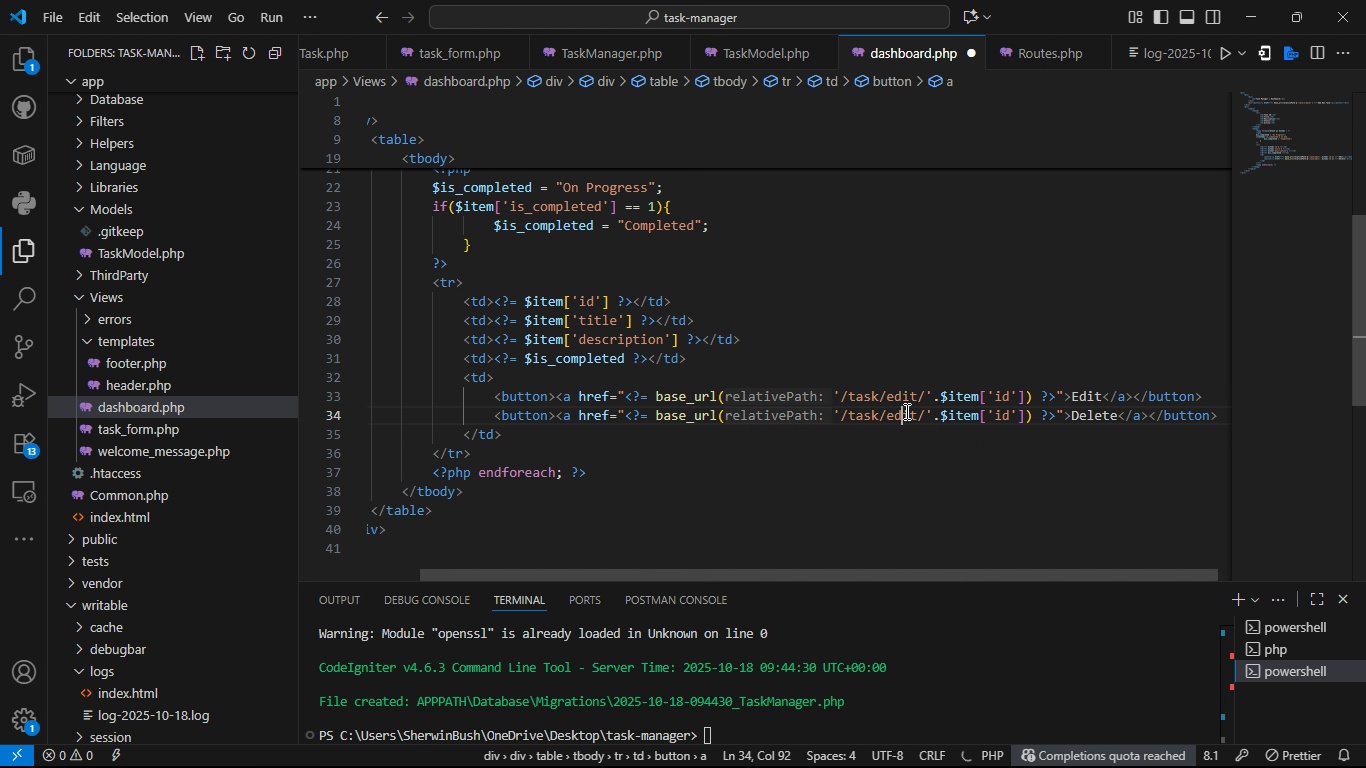 
double_click([905, 411])
 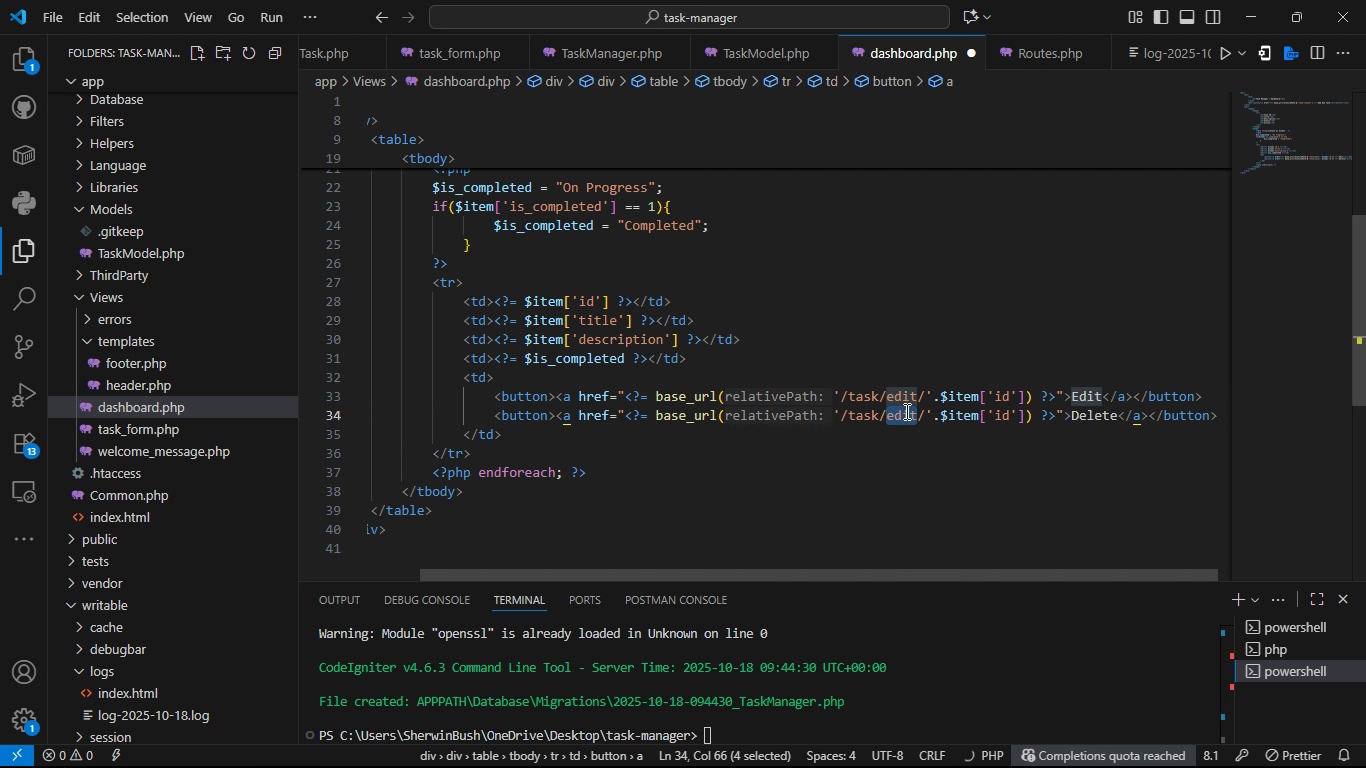 
type(delete)
 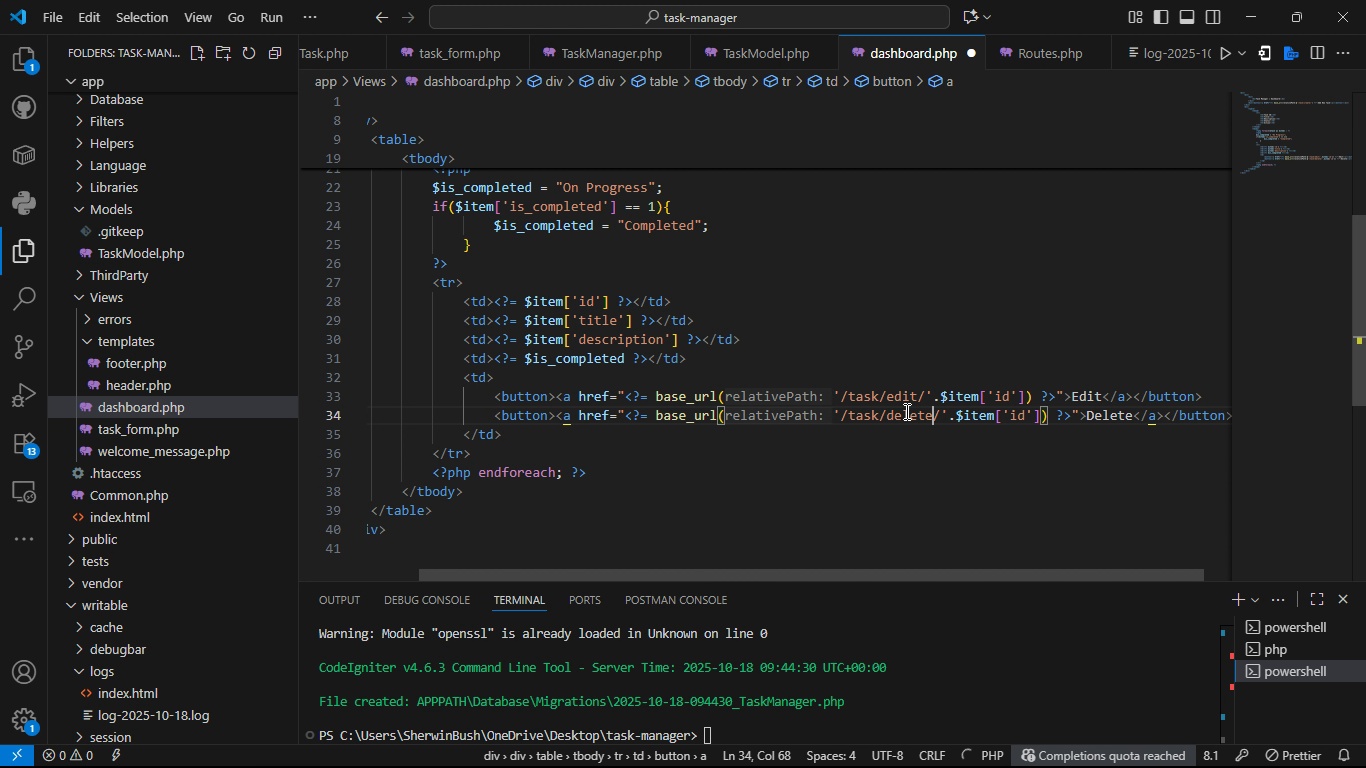 
wait(8.34)
 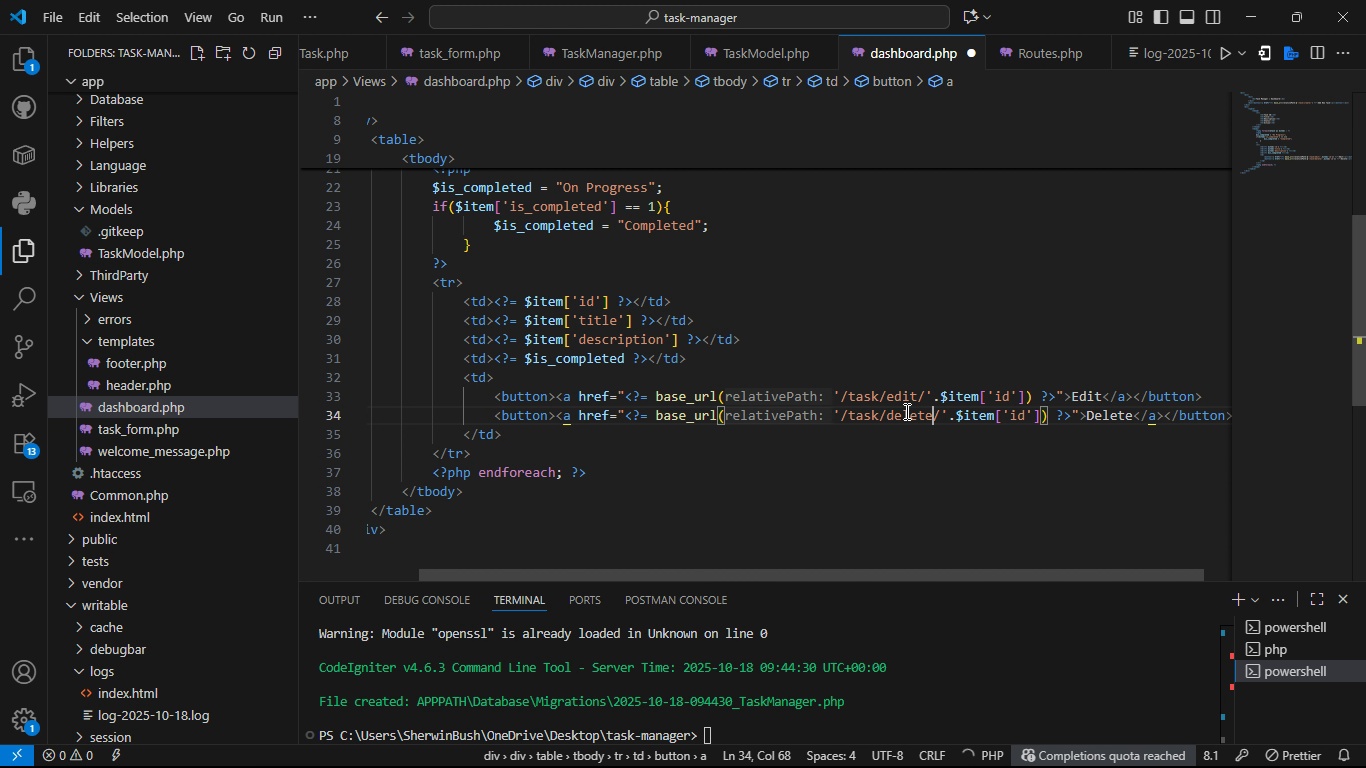 
key(Control+S)
 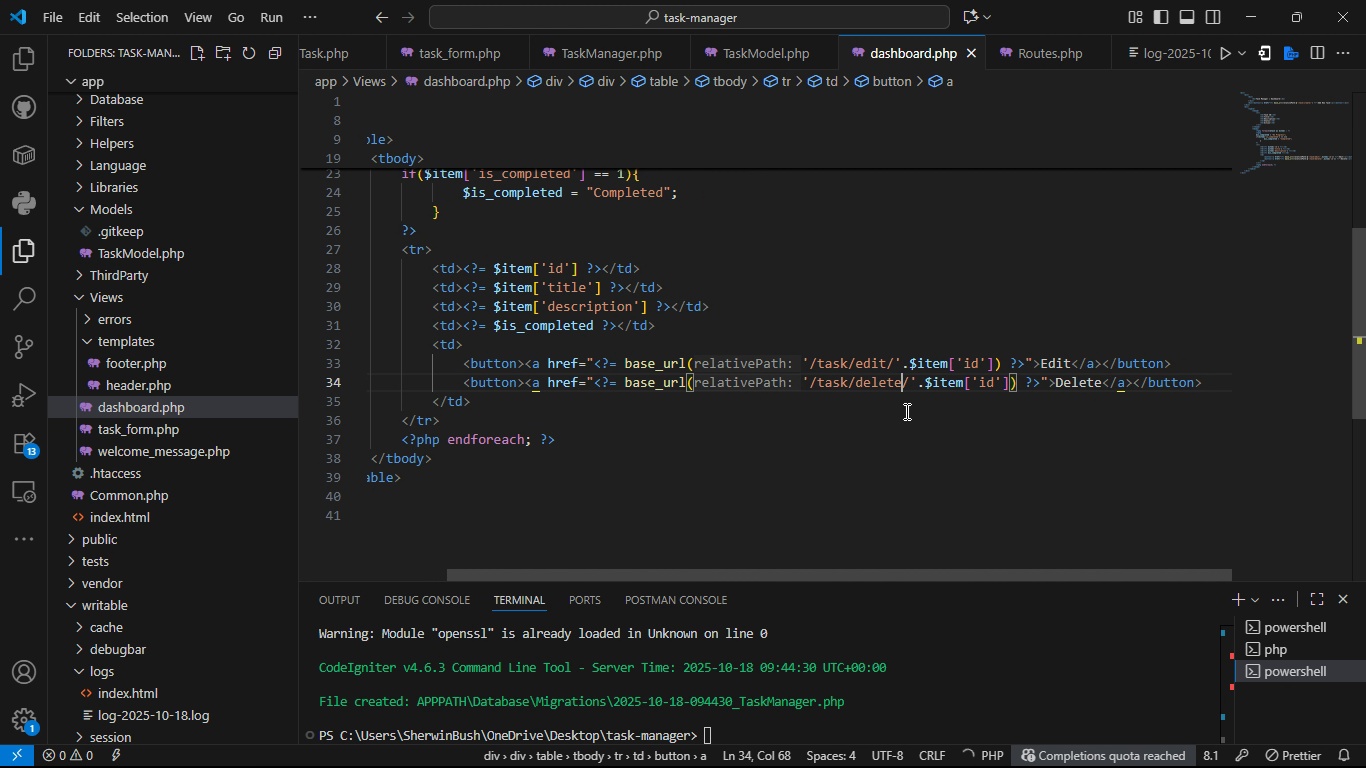 
key(Control+S)
 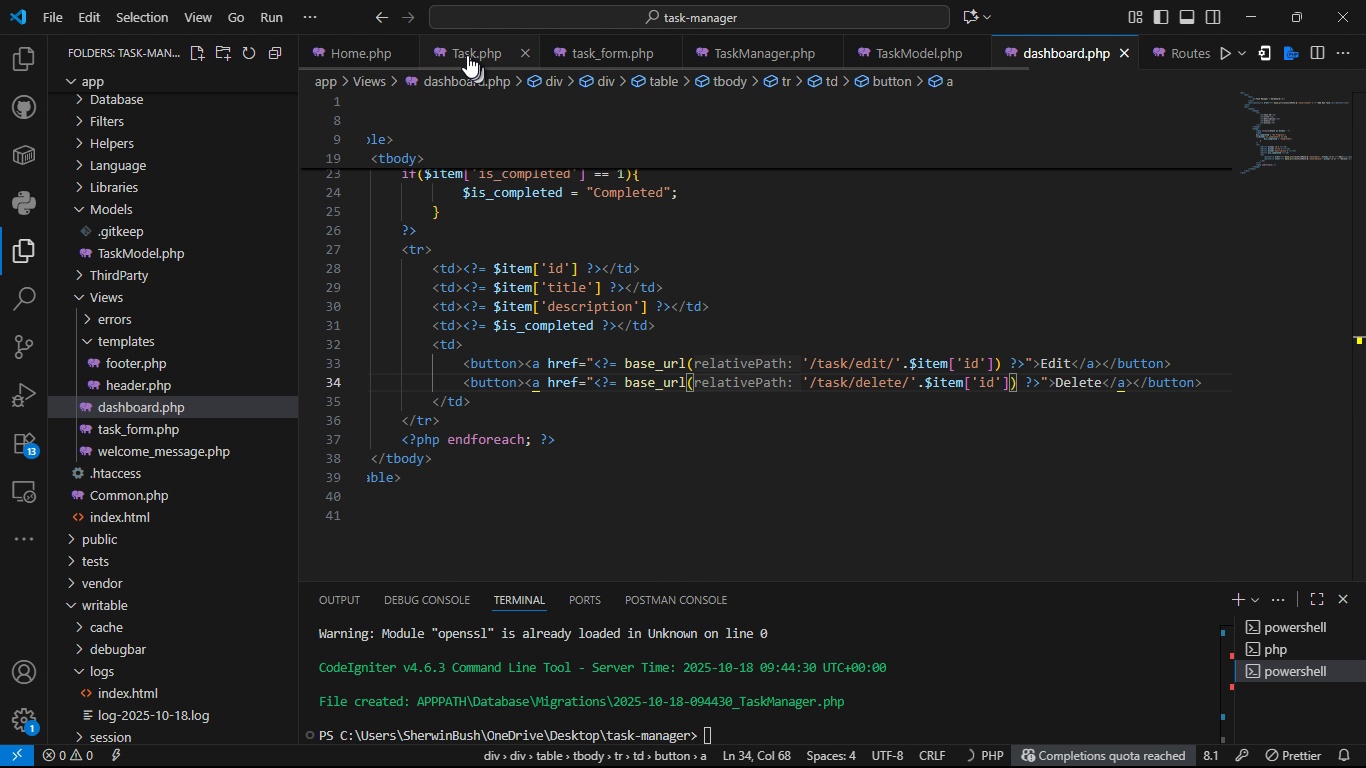 
left_click([463, 46])
 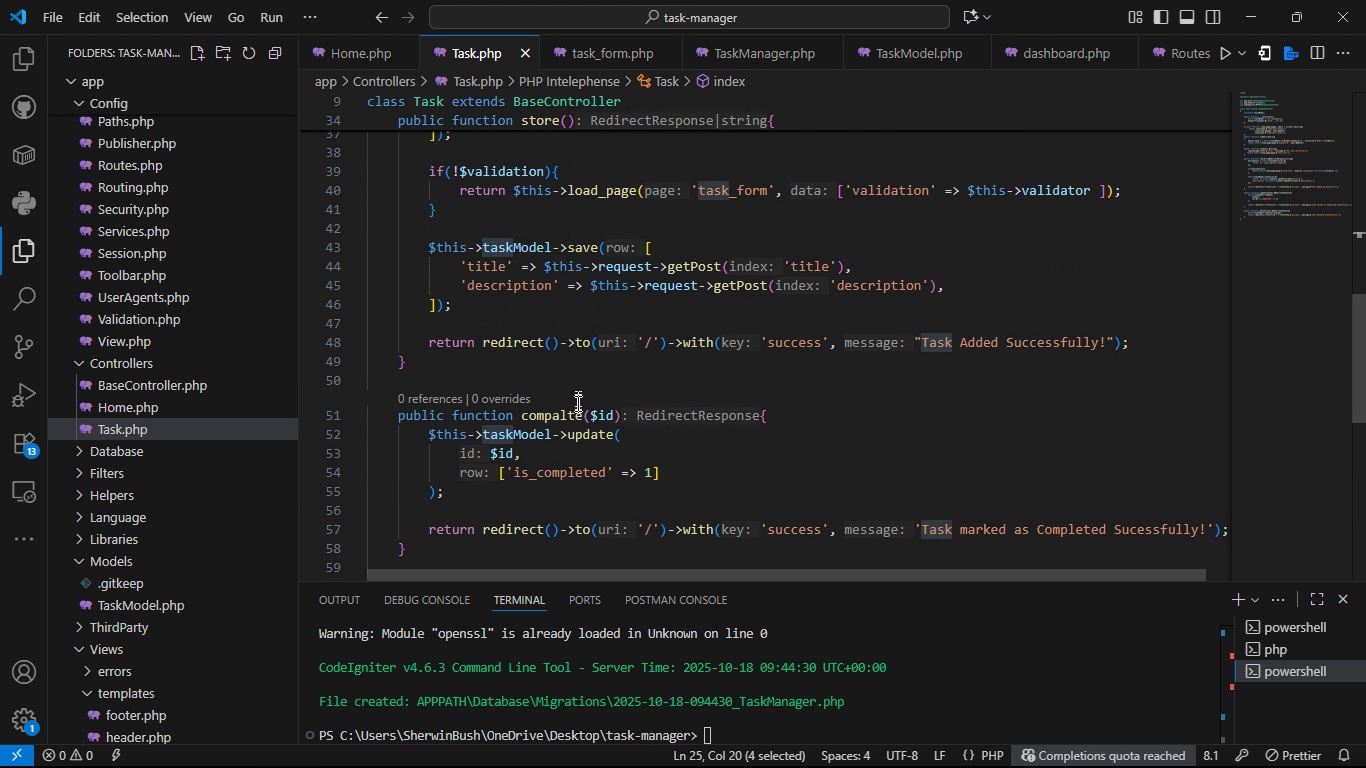 
wait(5.32)
 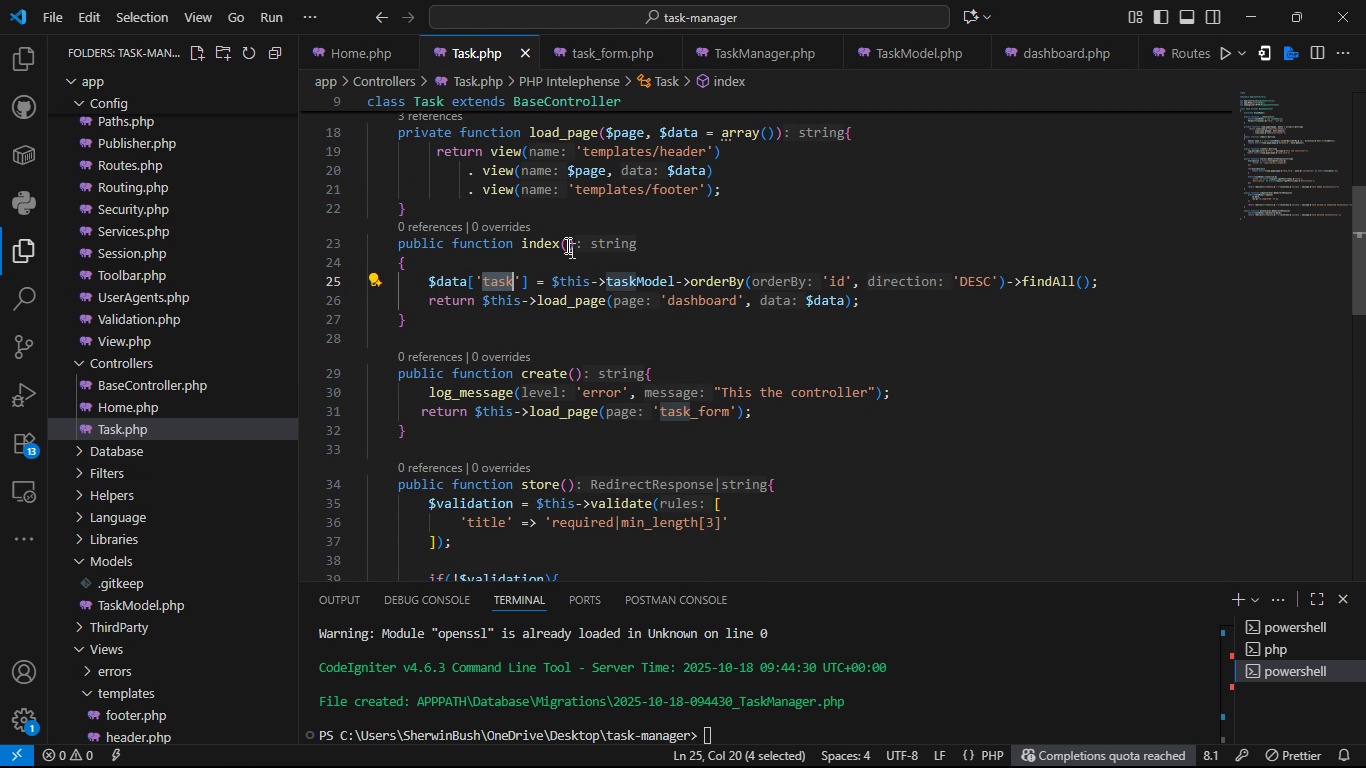 
left_click([582, 417])
 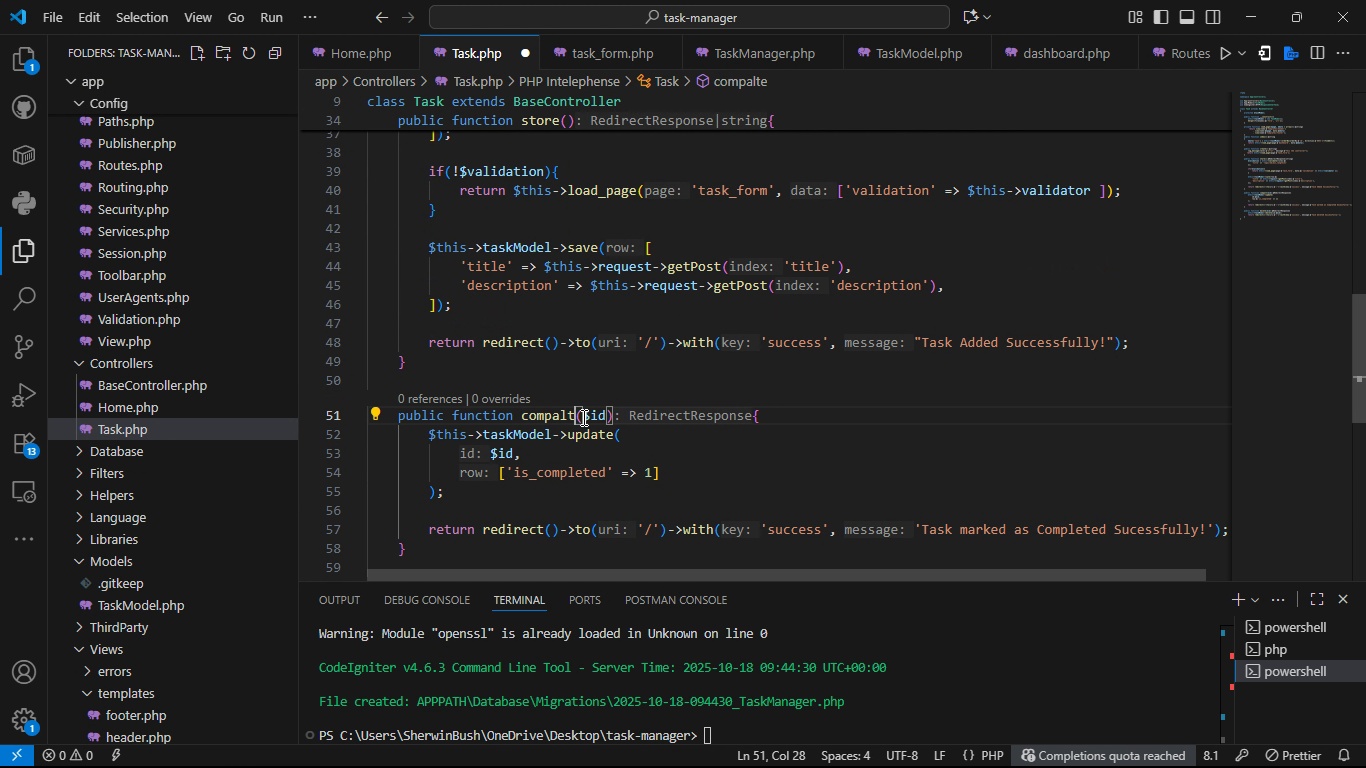 
key(Control+Backspace)
 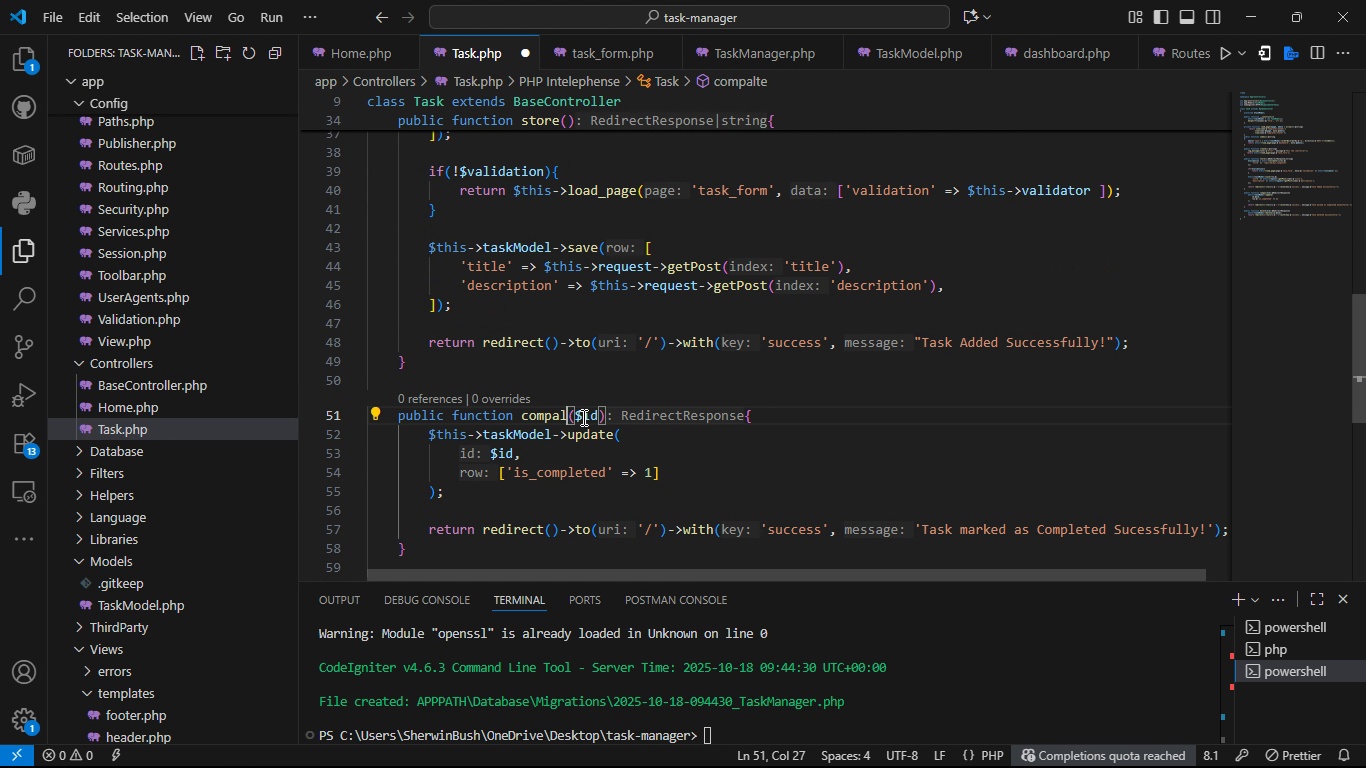 
key(Backspace)
key(Backspace)
key(Backspace)
type(lete)
 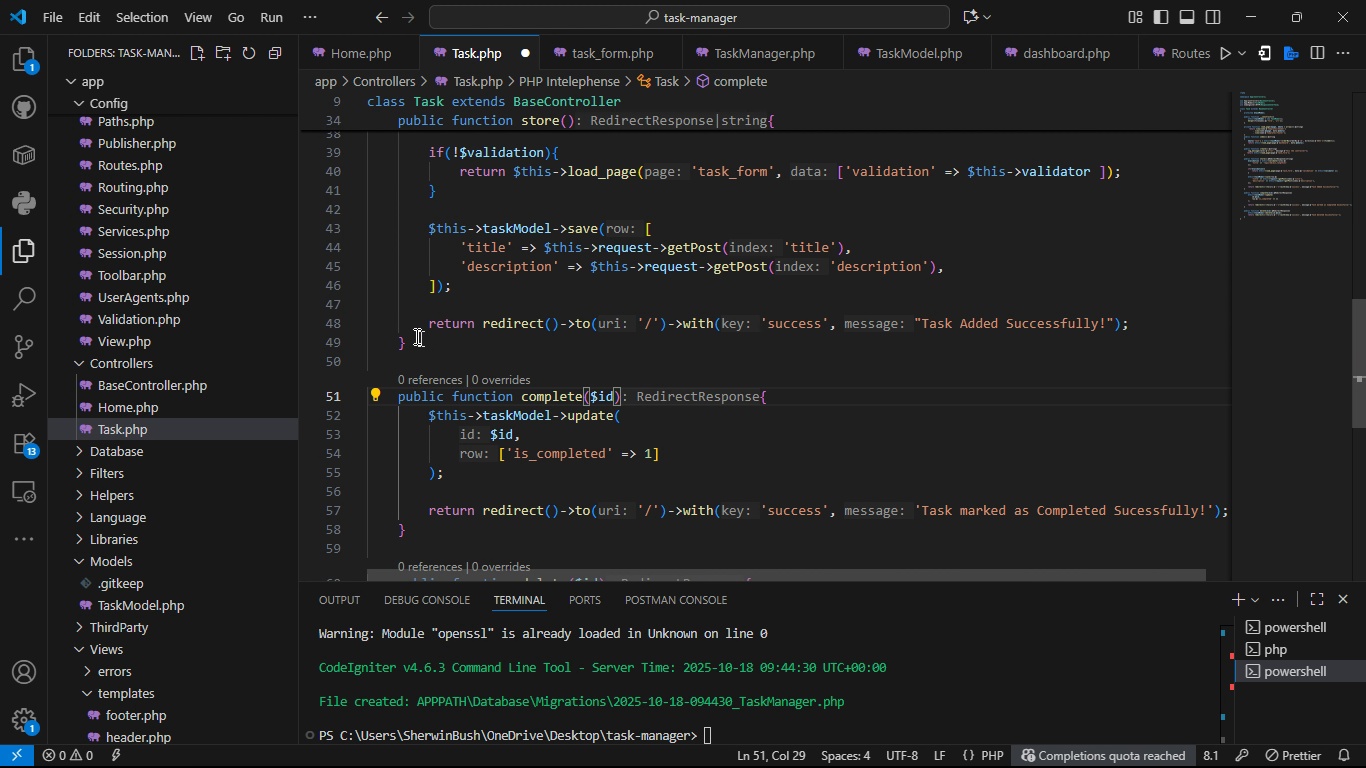 
left_click([415, 336])
 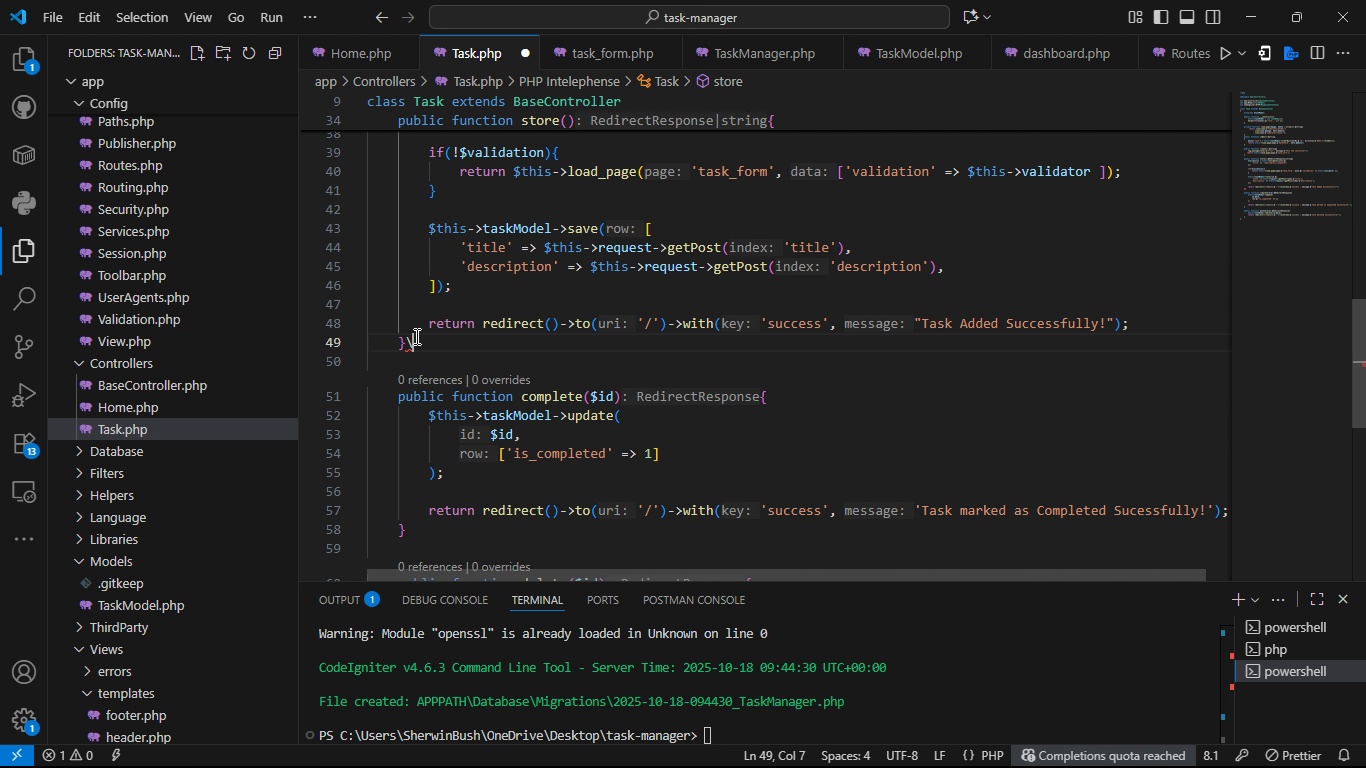 
key(Backslash)
 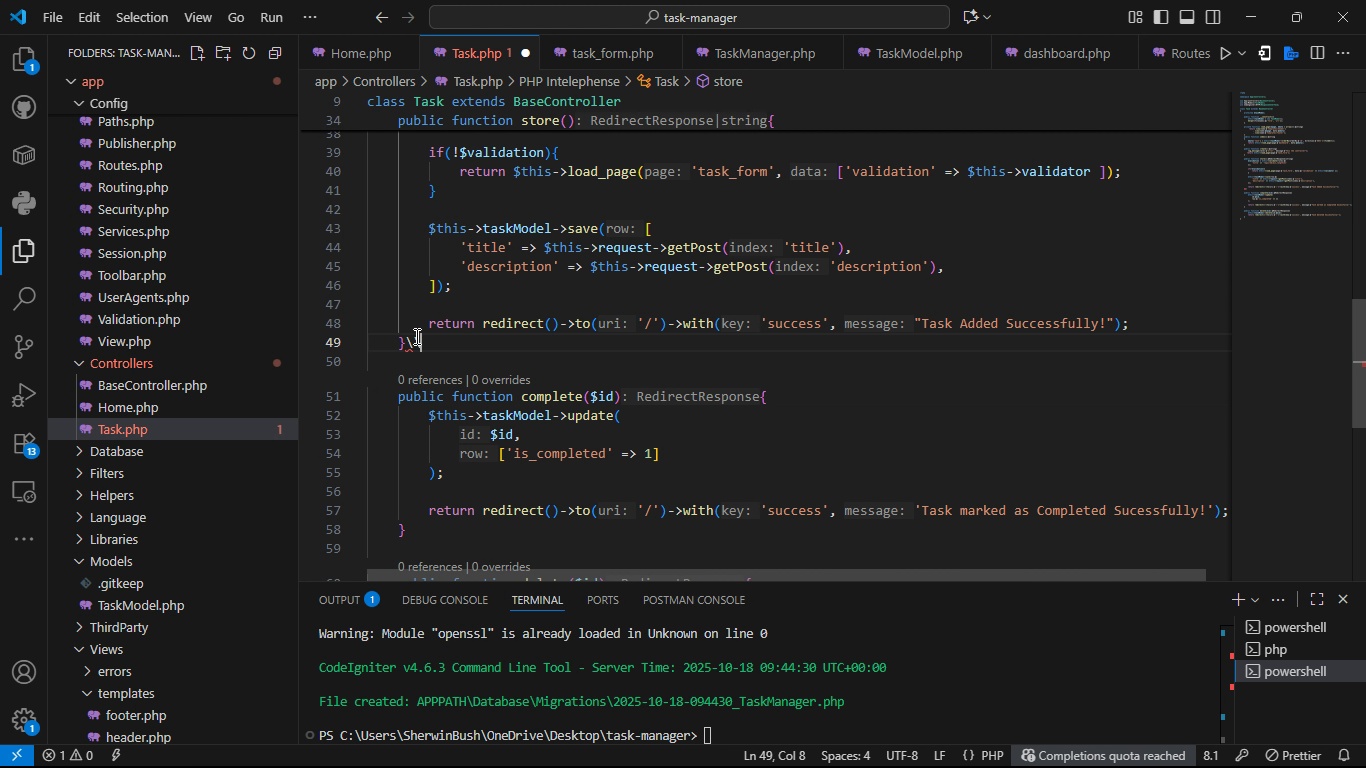 
key(Backslash)
 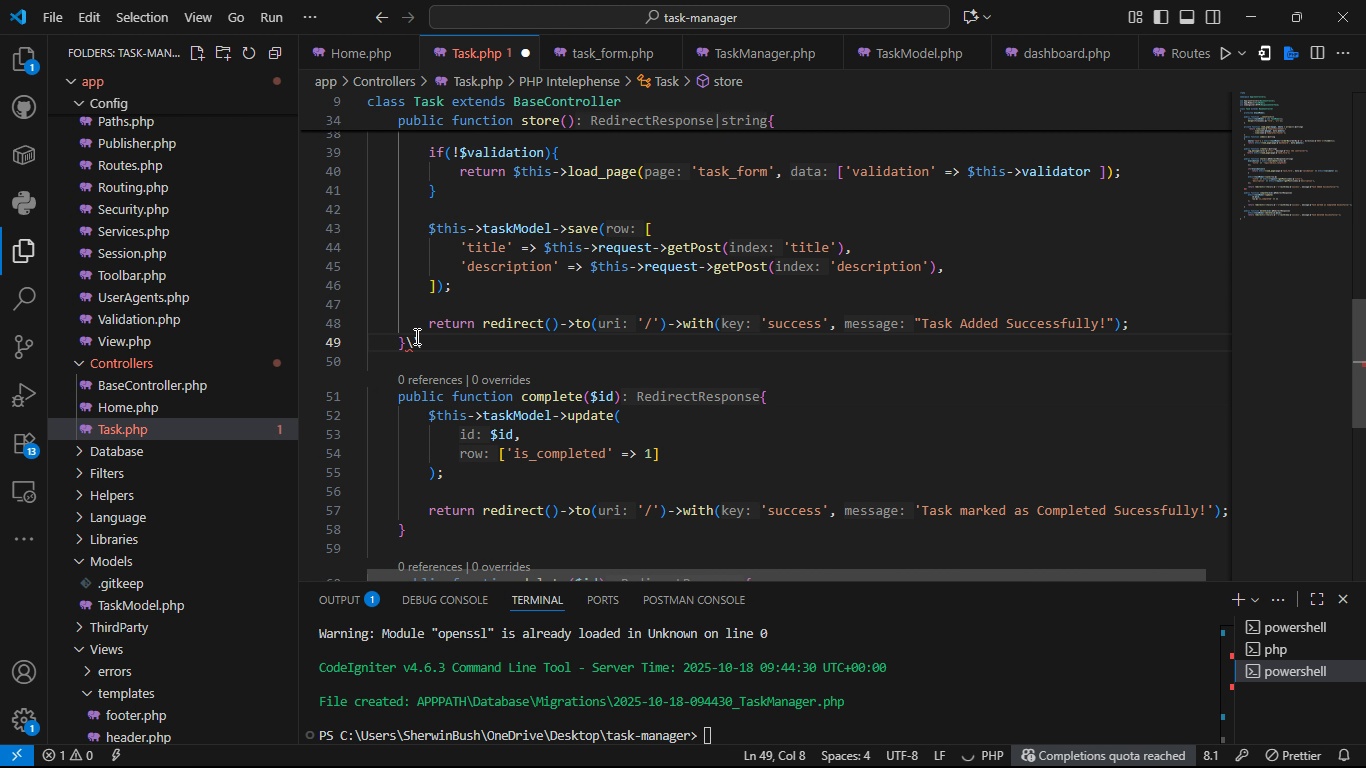 
key(Backspace)
 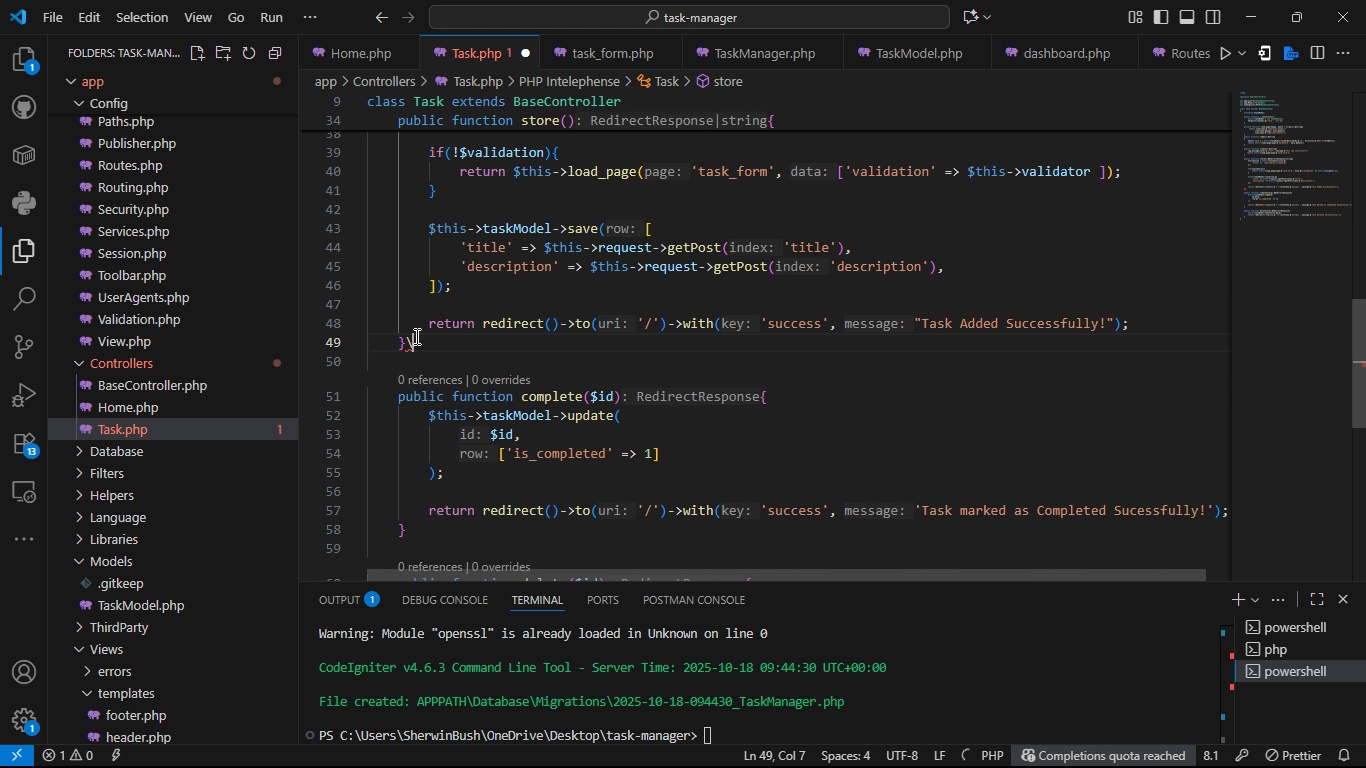 
key(Backspace)
 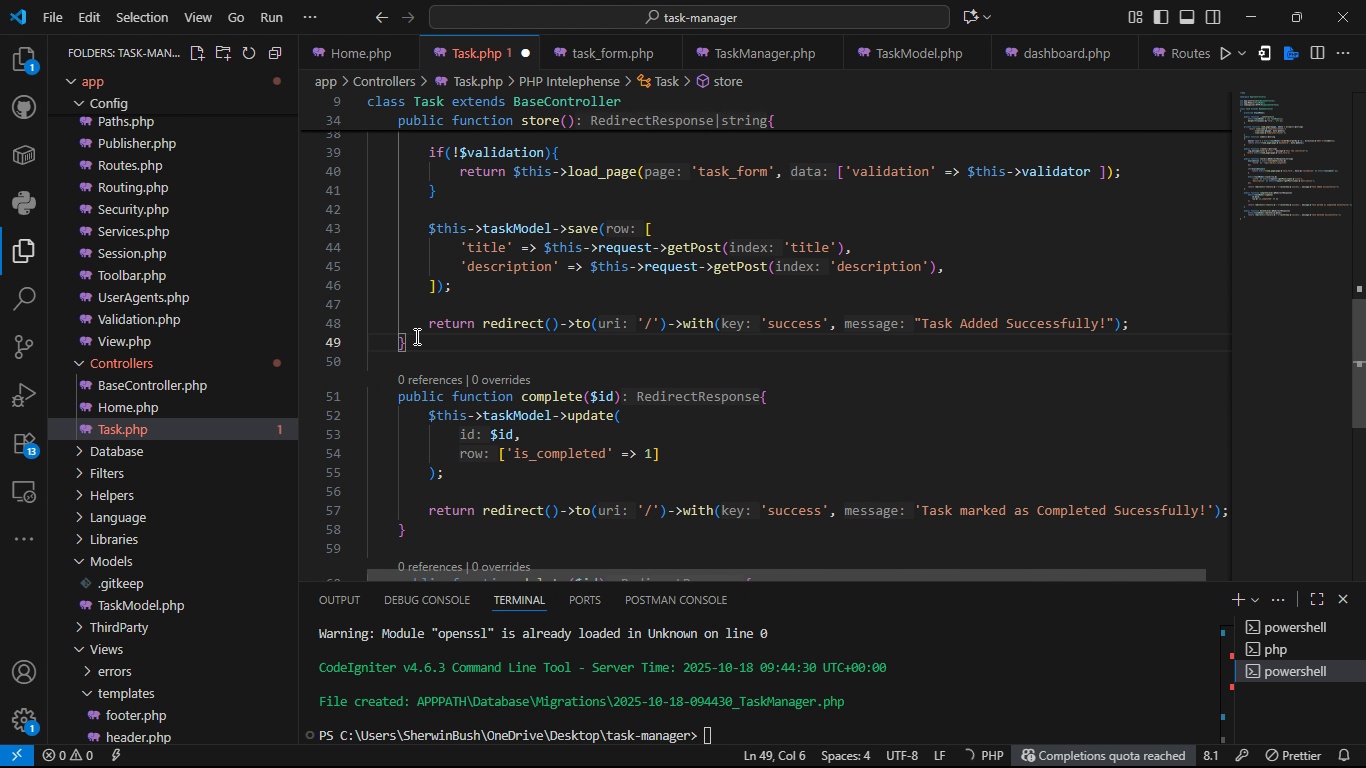 
key(Enter)
 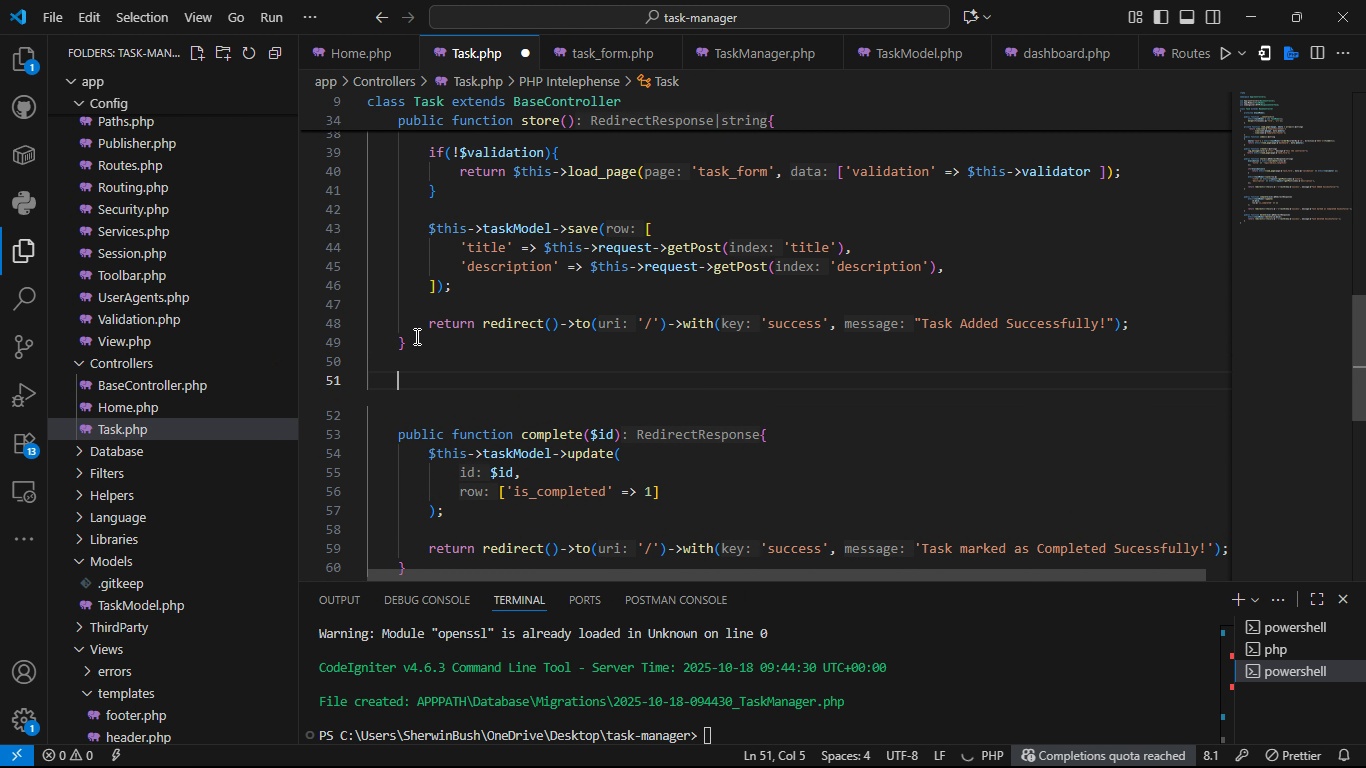 
key(Enter)
 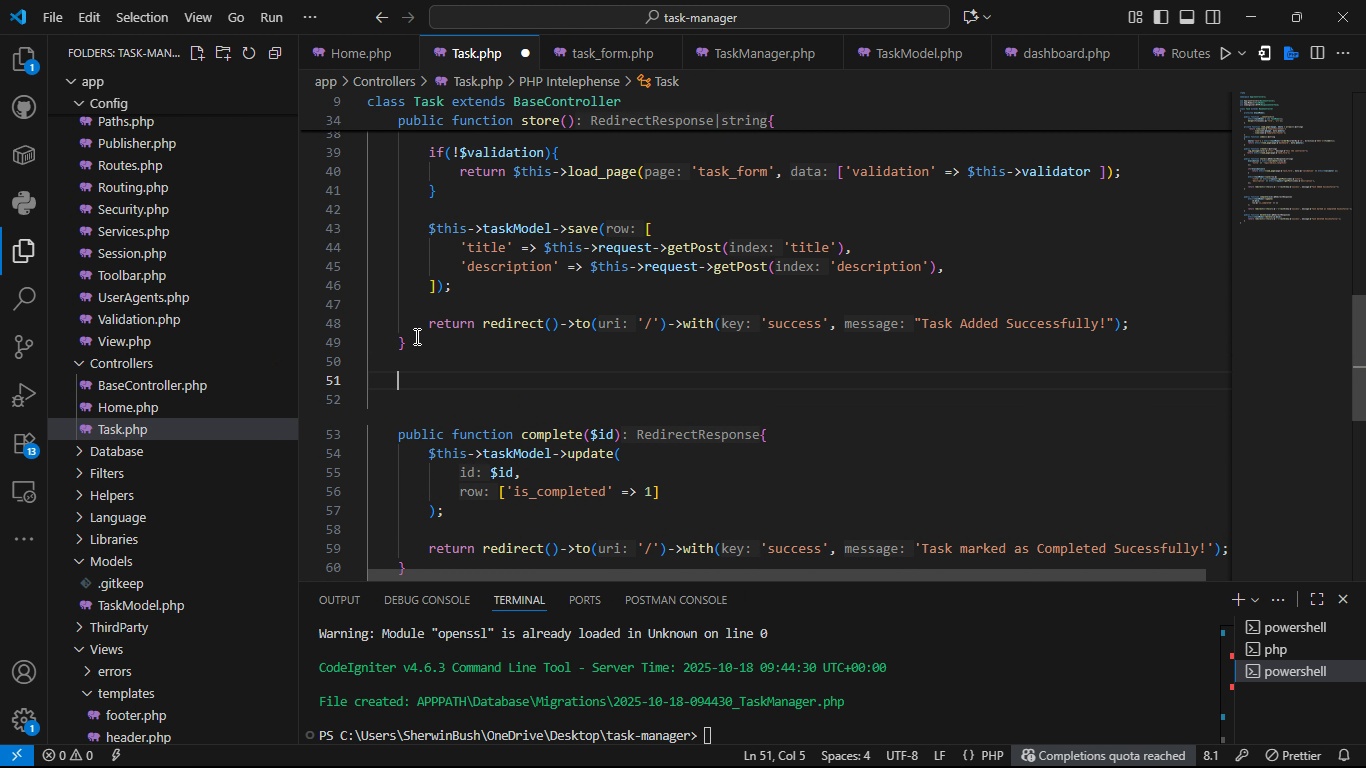 
type(public function edit($id)
 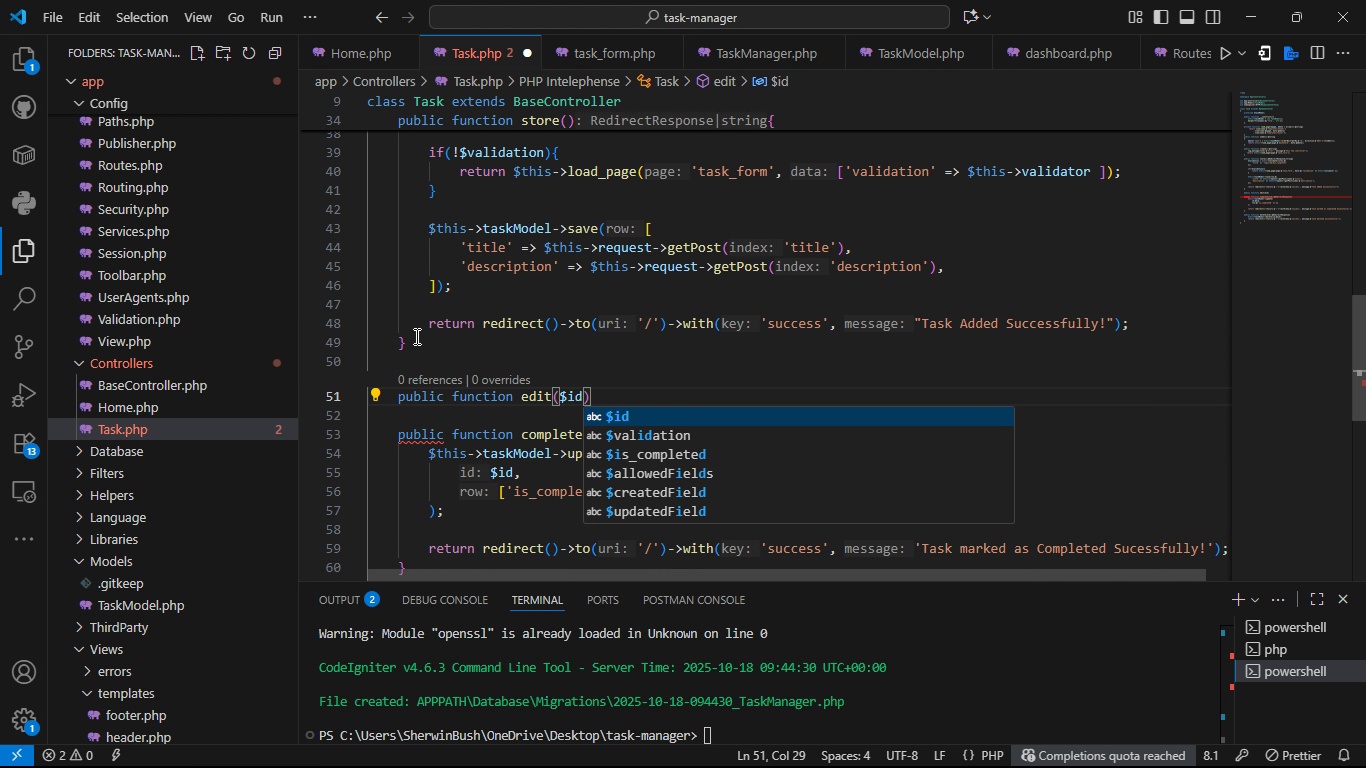 
key(ArrowRight)
 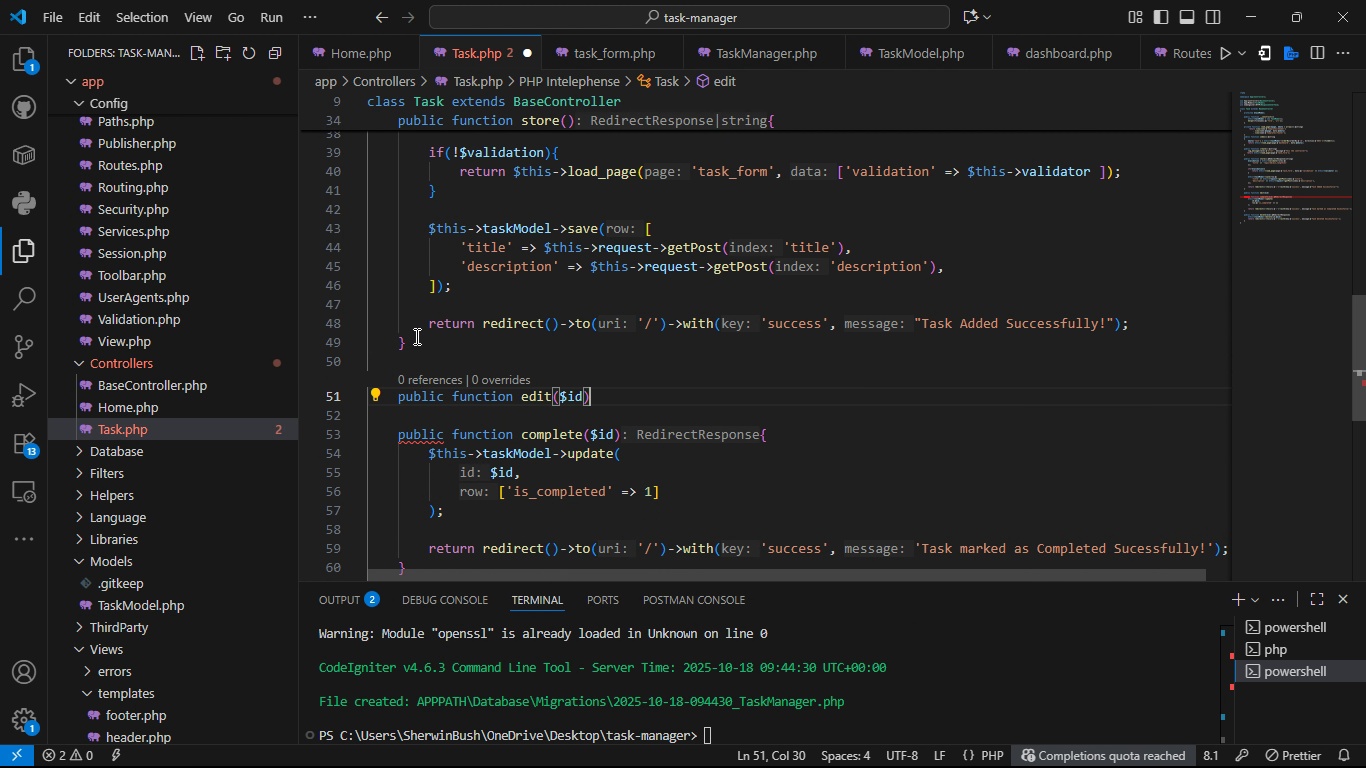 
key(Shift+BracketLeft)
 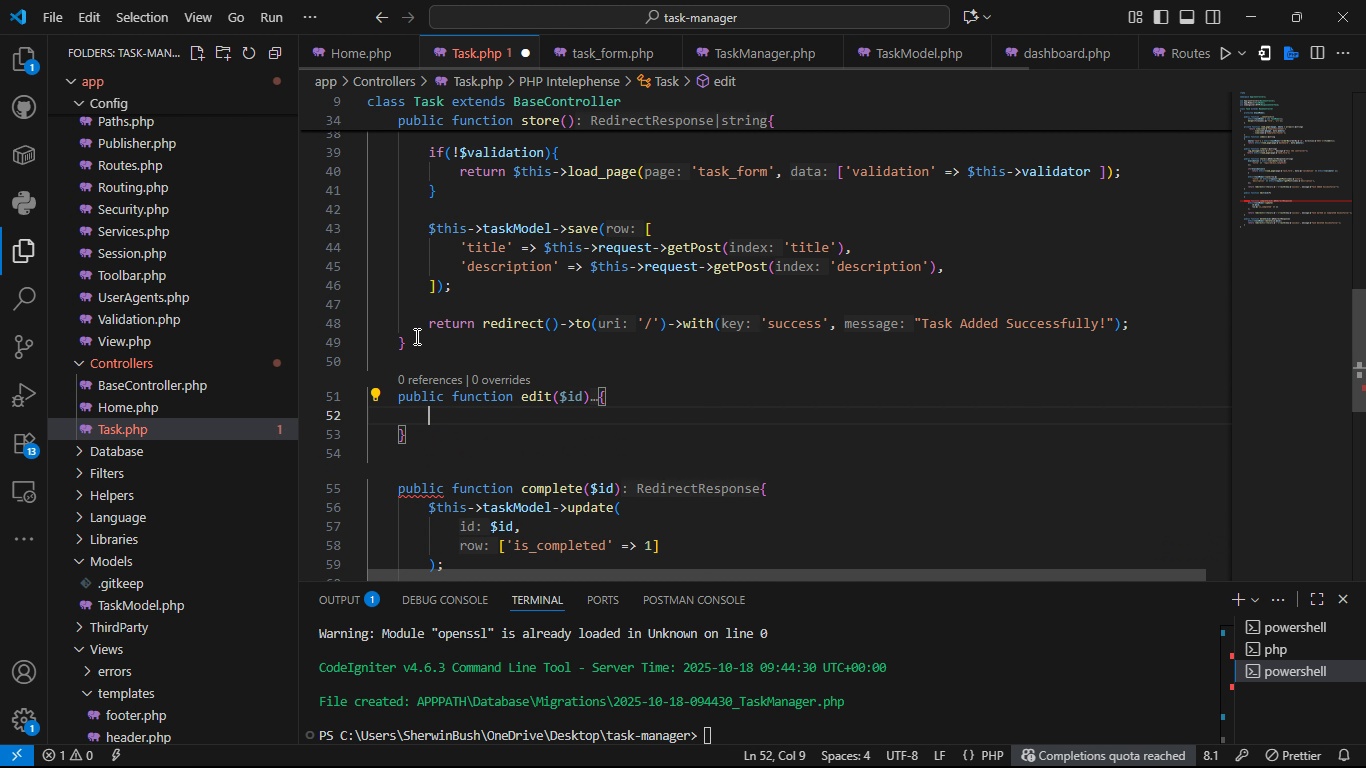 
key(Enter)
 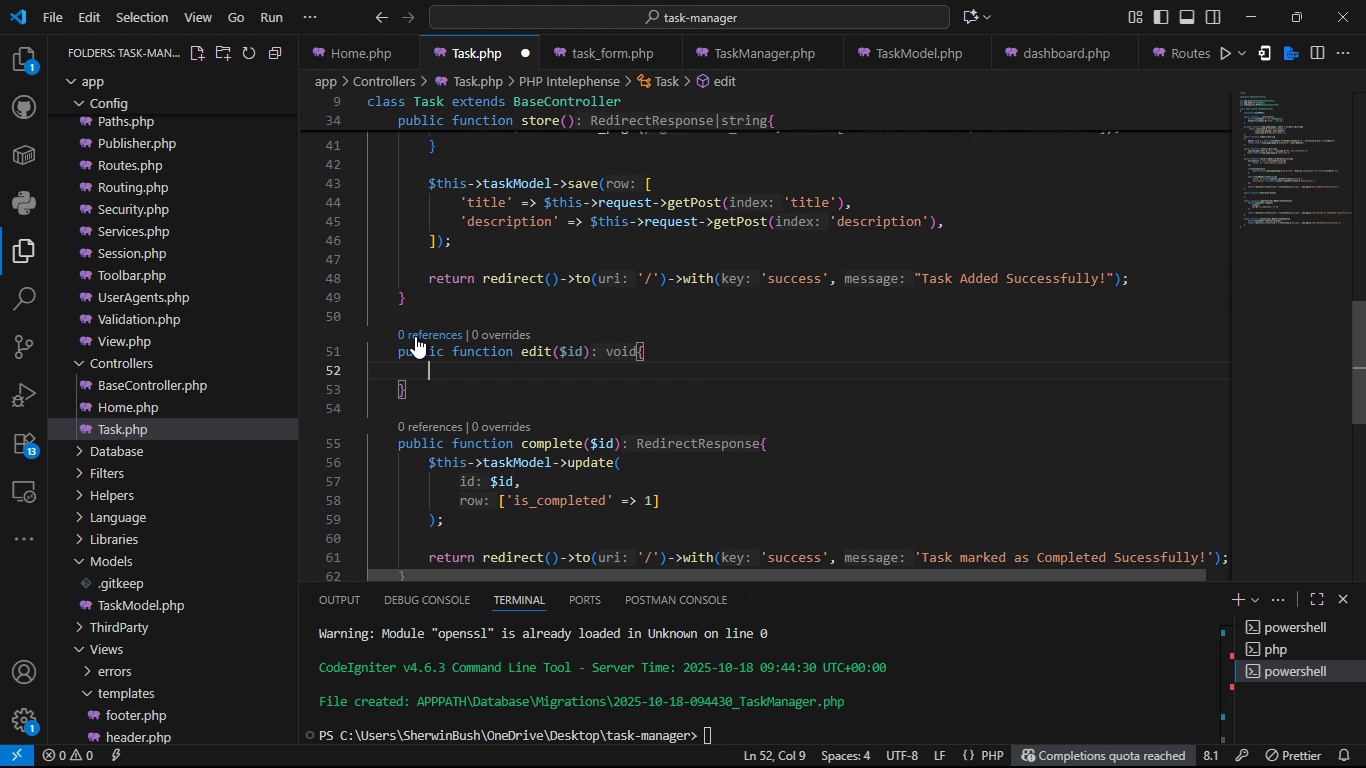 
key(ArrowDown)
 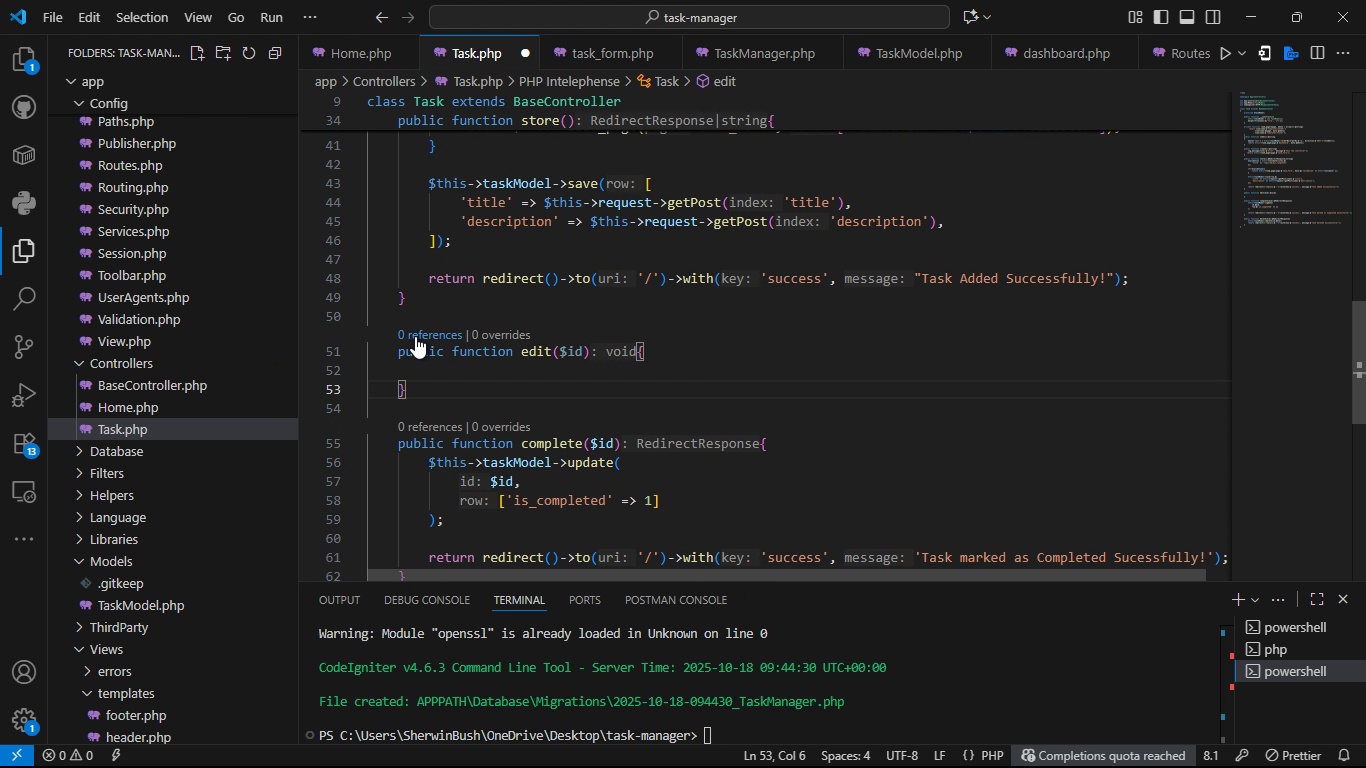 
key(Enter)
 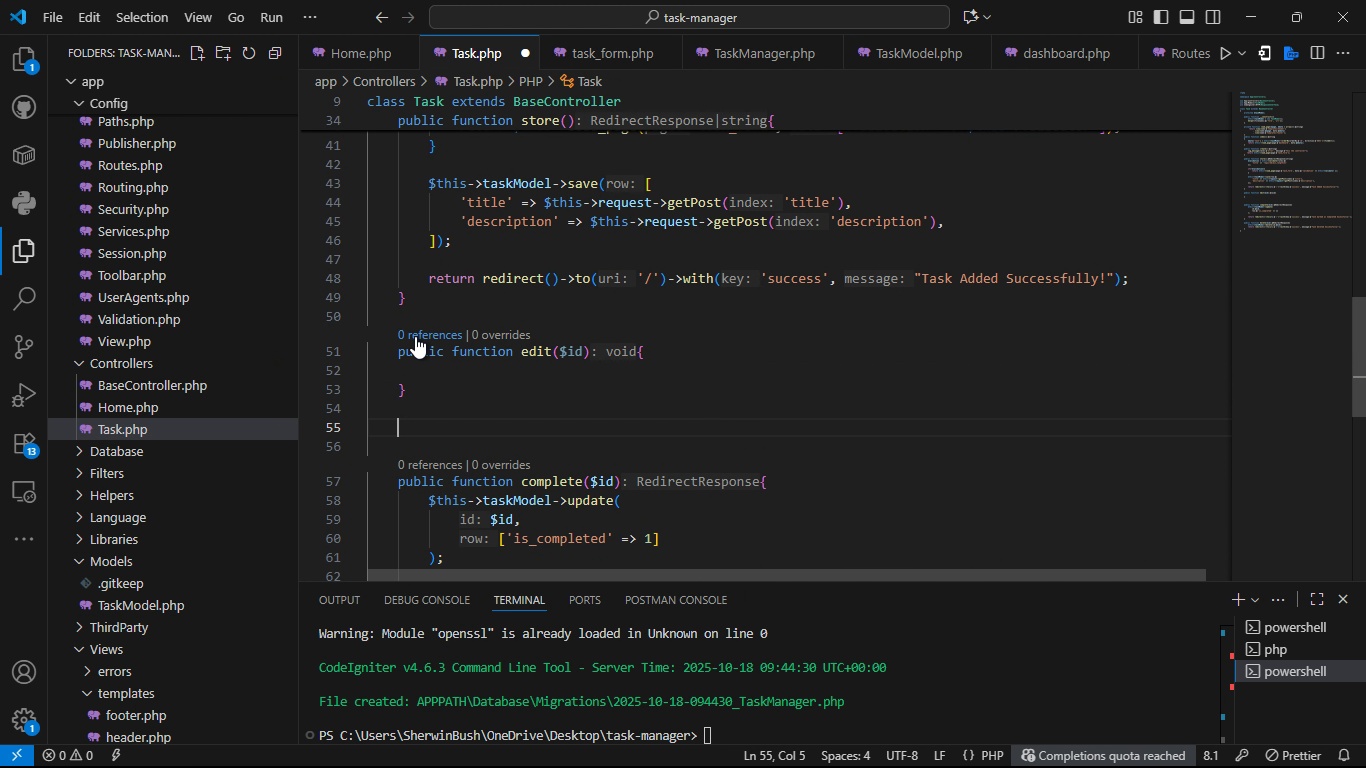 
key(Enter)
 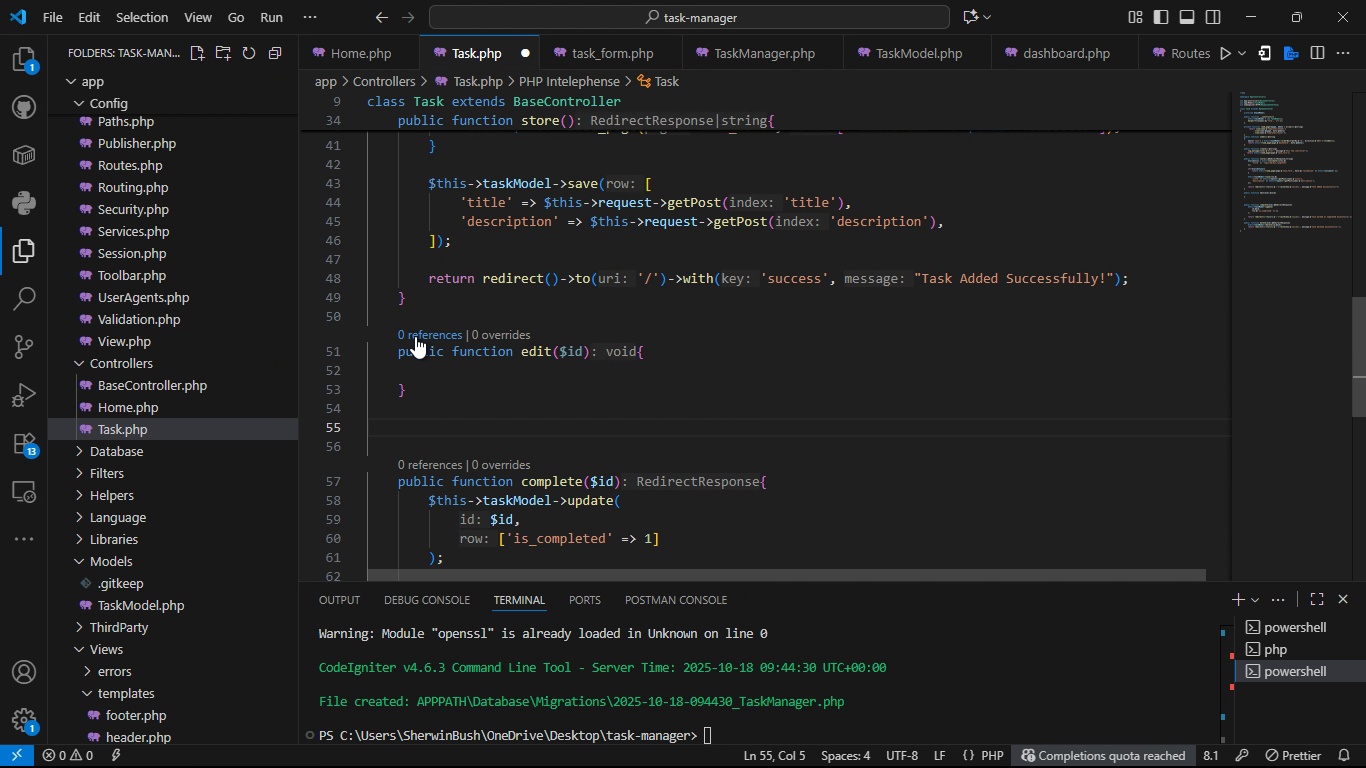 
type(pb)
key(Backspace)
type(uv)
key(Backspace)
type(bliv )
key(Backspace)
key(Backspace)
type(c function updte)
key(Backspace)
key(Backspace)
type(ate($id)
 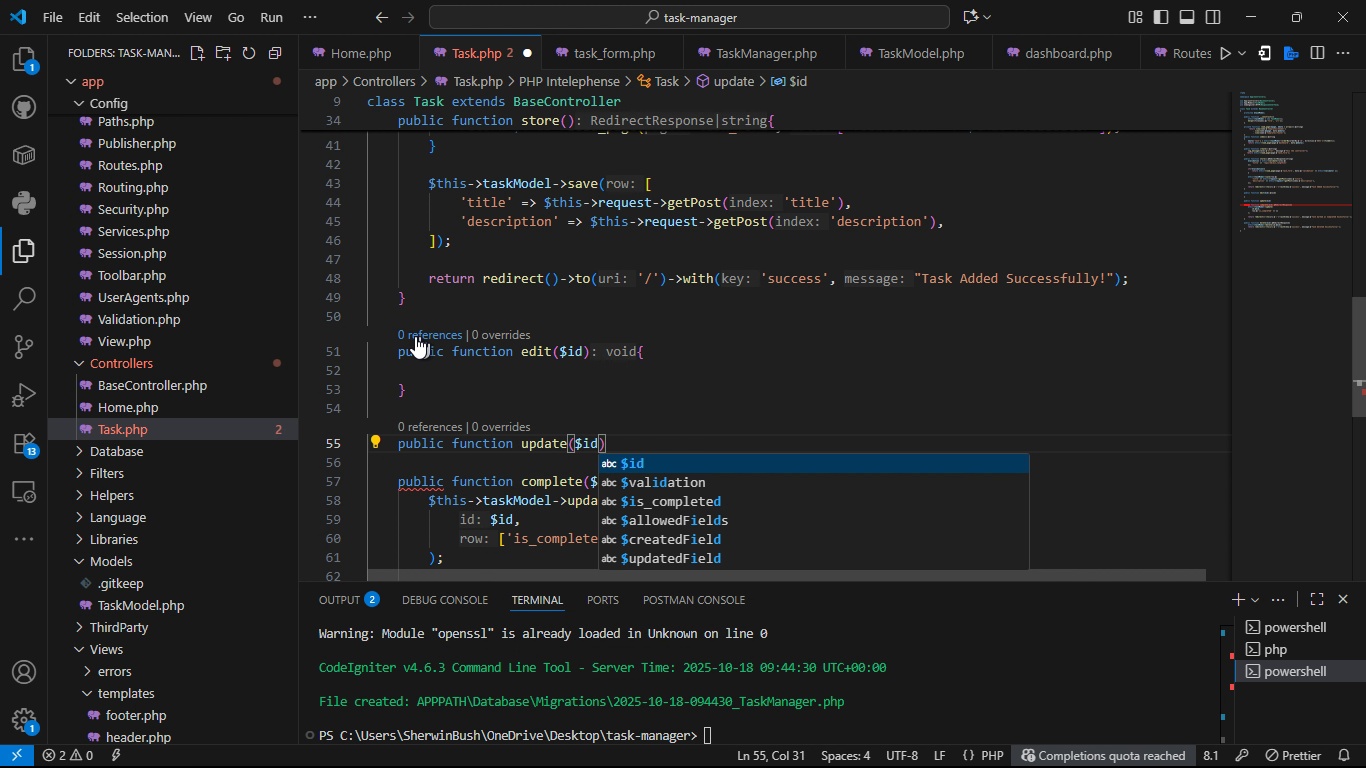 
key(ArrowRight)
 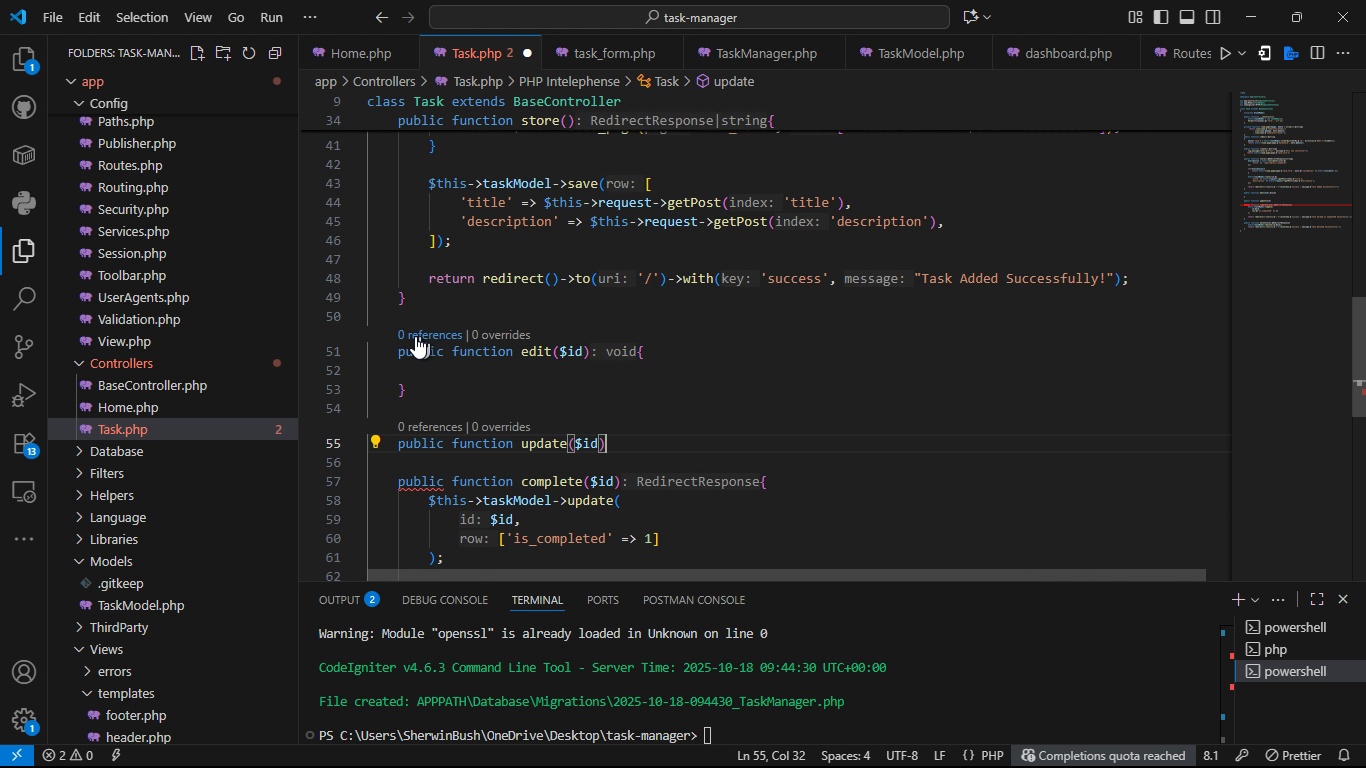 
key(Shift+BracketLeft)
 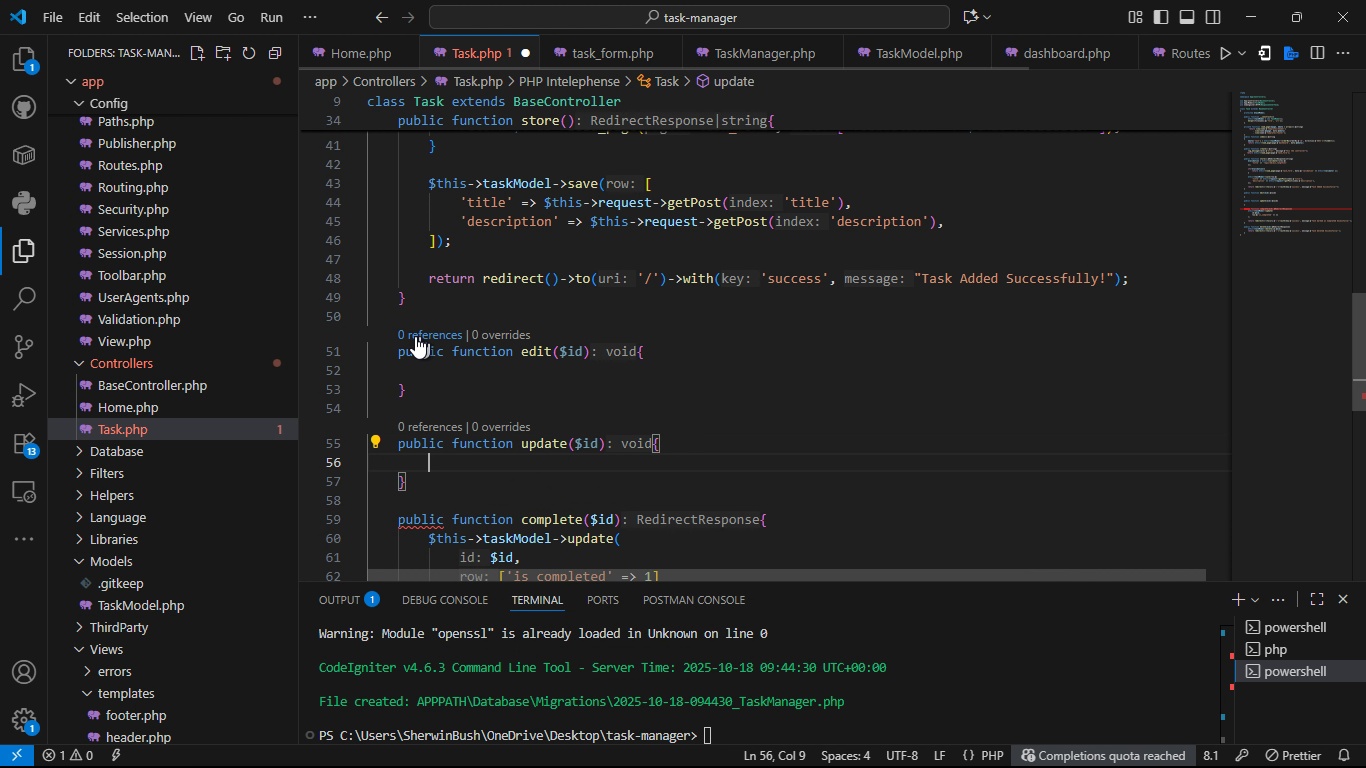 
key(Enter)
 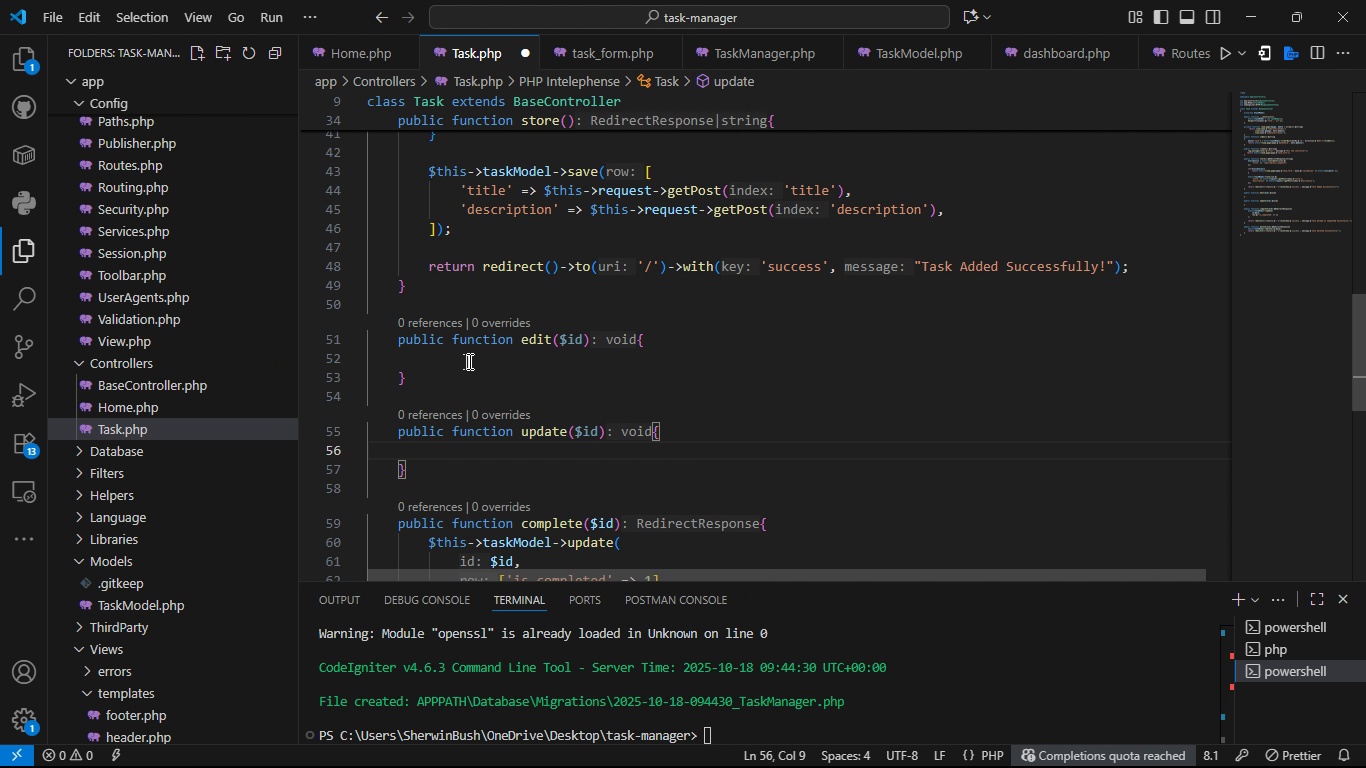 
left_click([468, 361])
 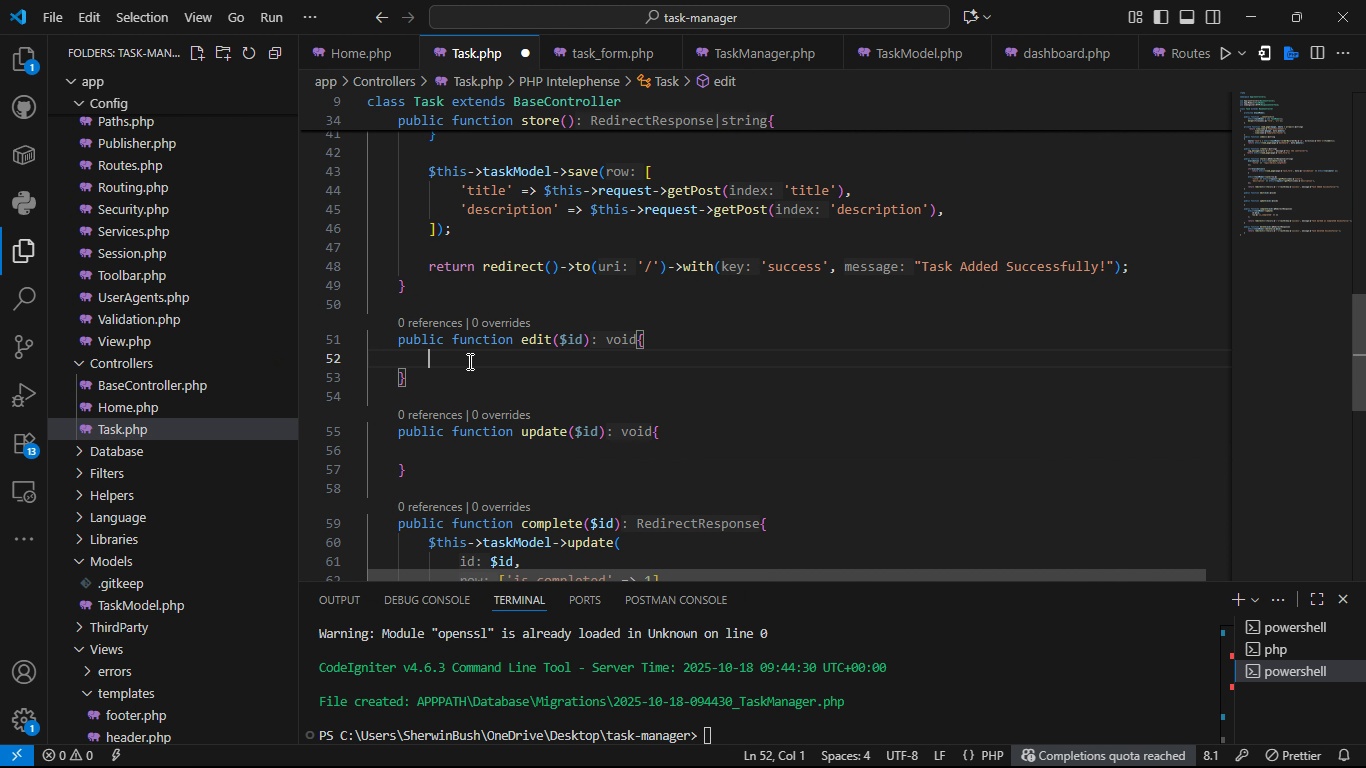 
key(Tab)
 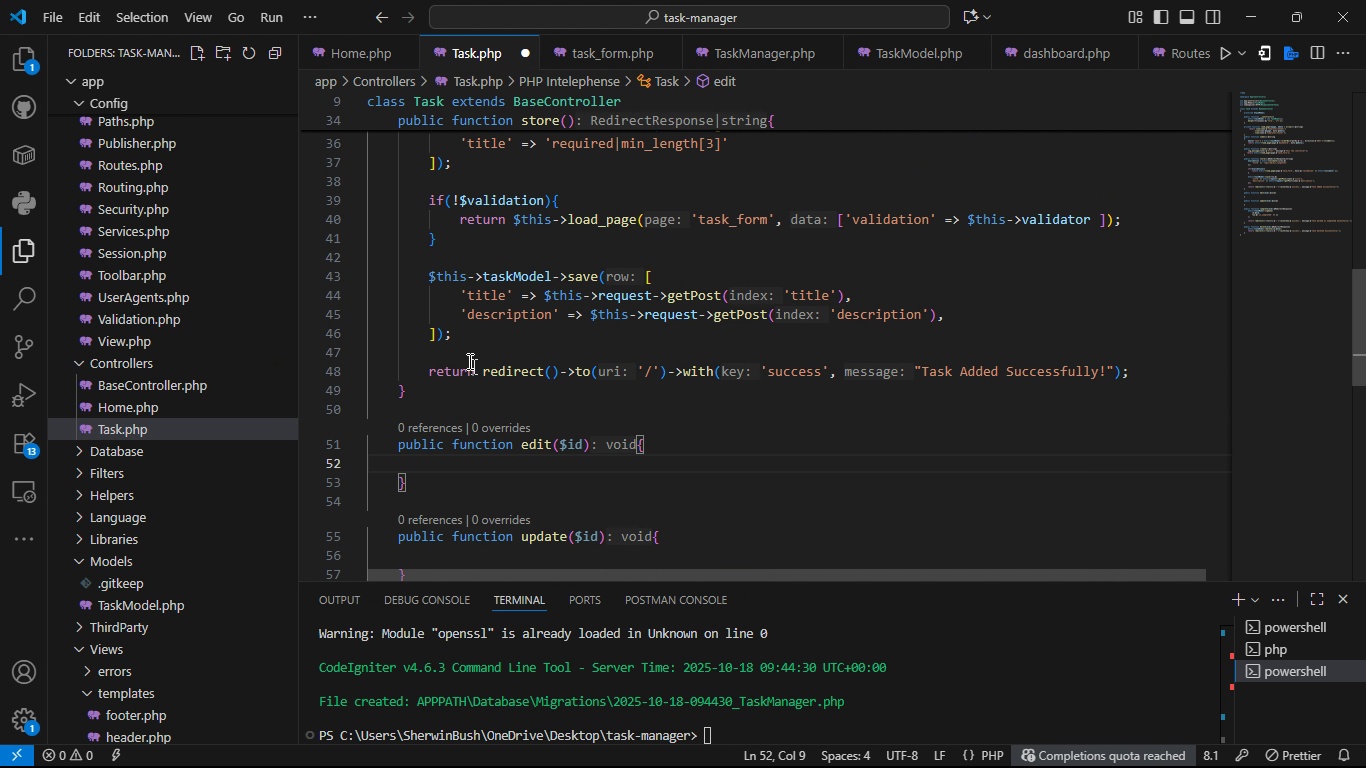 
type(4)
key(Backspace)
type($data[')
key(Backspace)
type('taskl)
key(Backspace)
 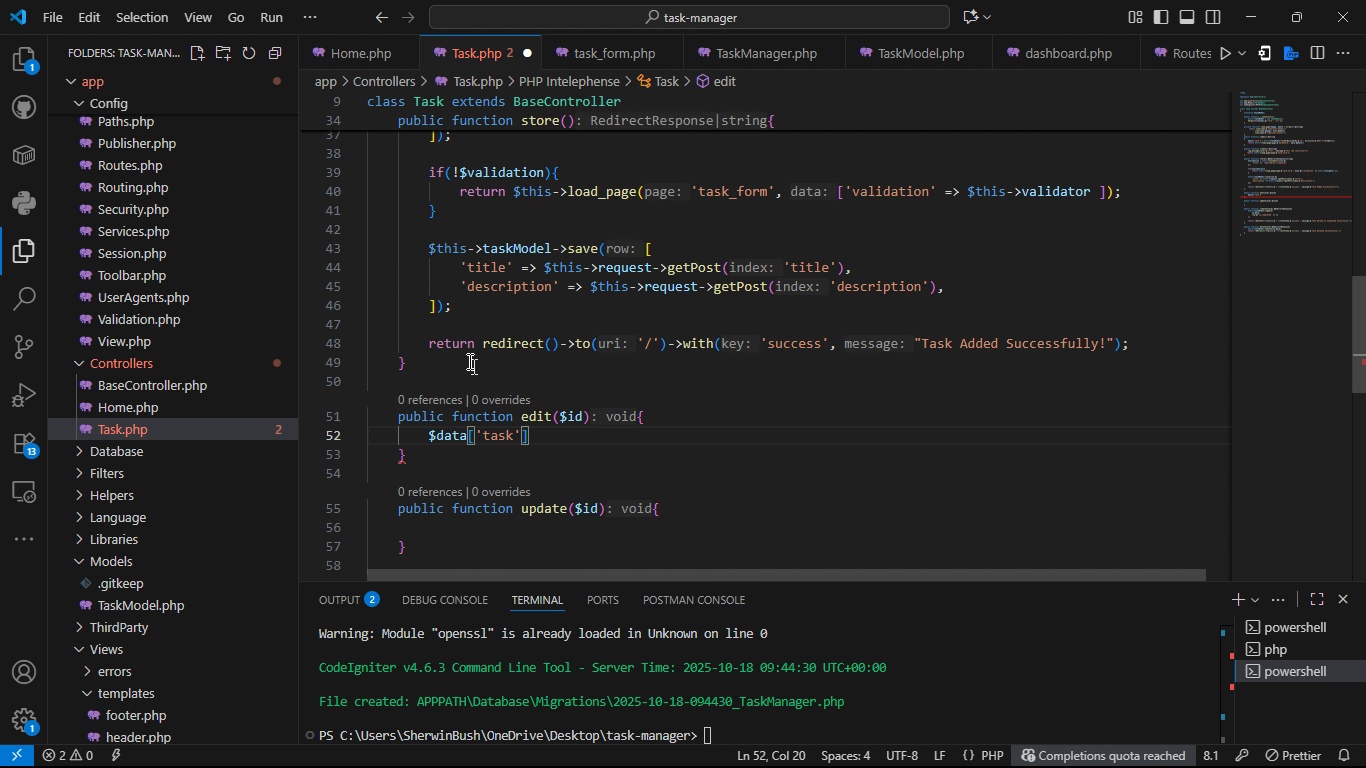 
key(ArrowRight)
 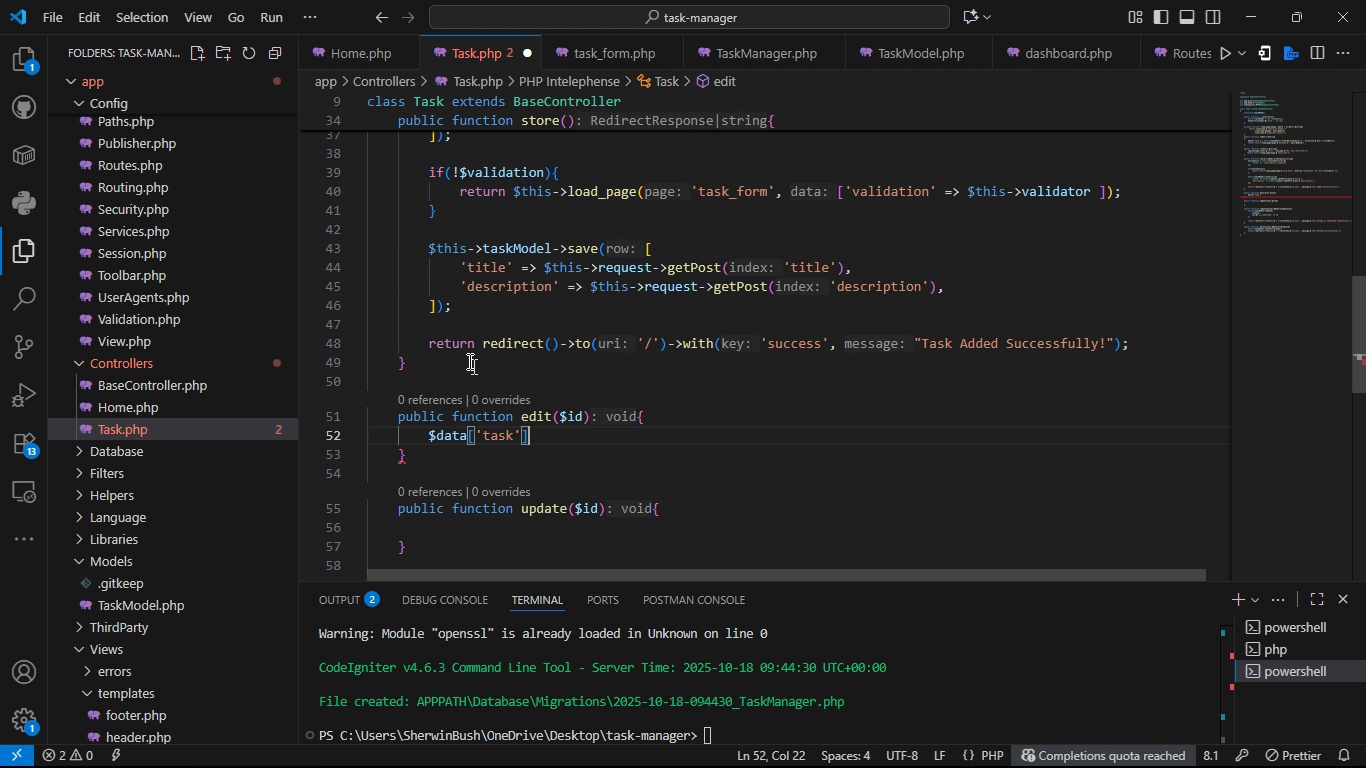 
key(ArrowRight)
 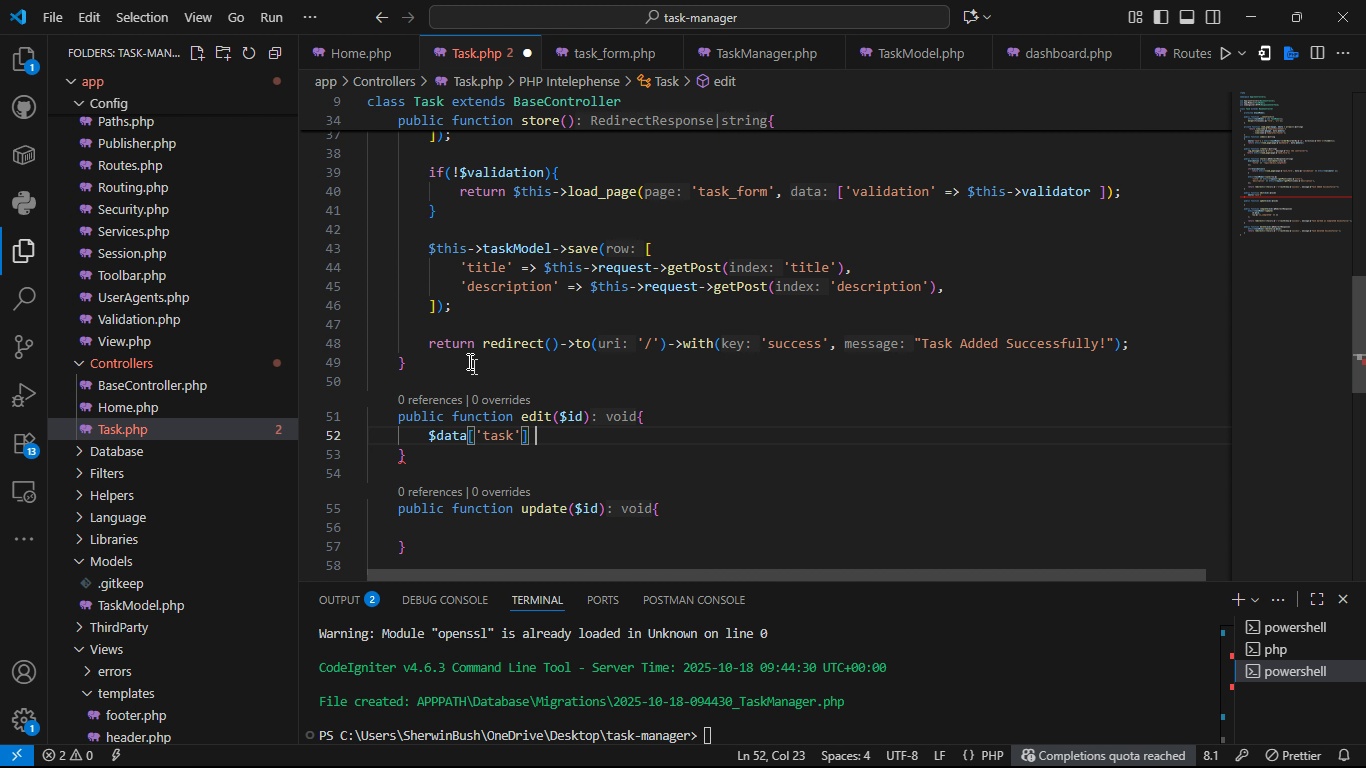 
type( = $this->ta)
key(Tab)
type(->fin)
key(Tab)
type($id)
 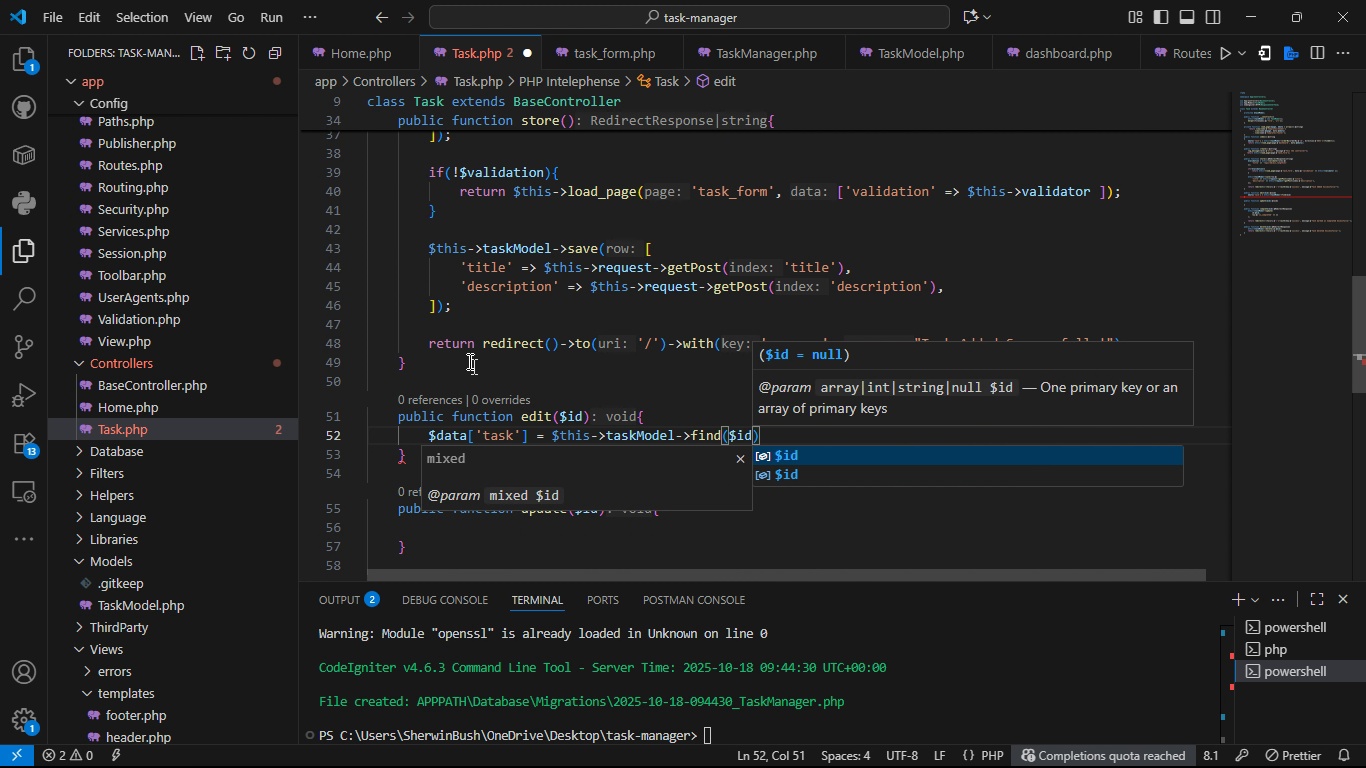 
key(ArrowRight)
 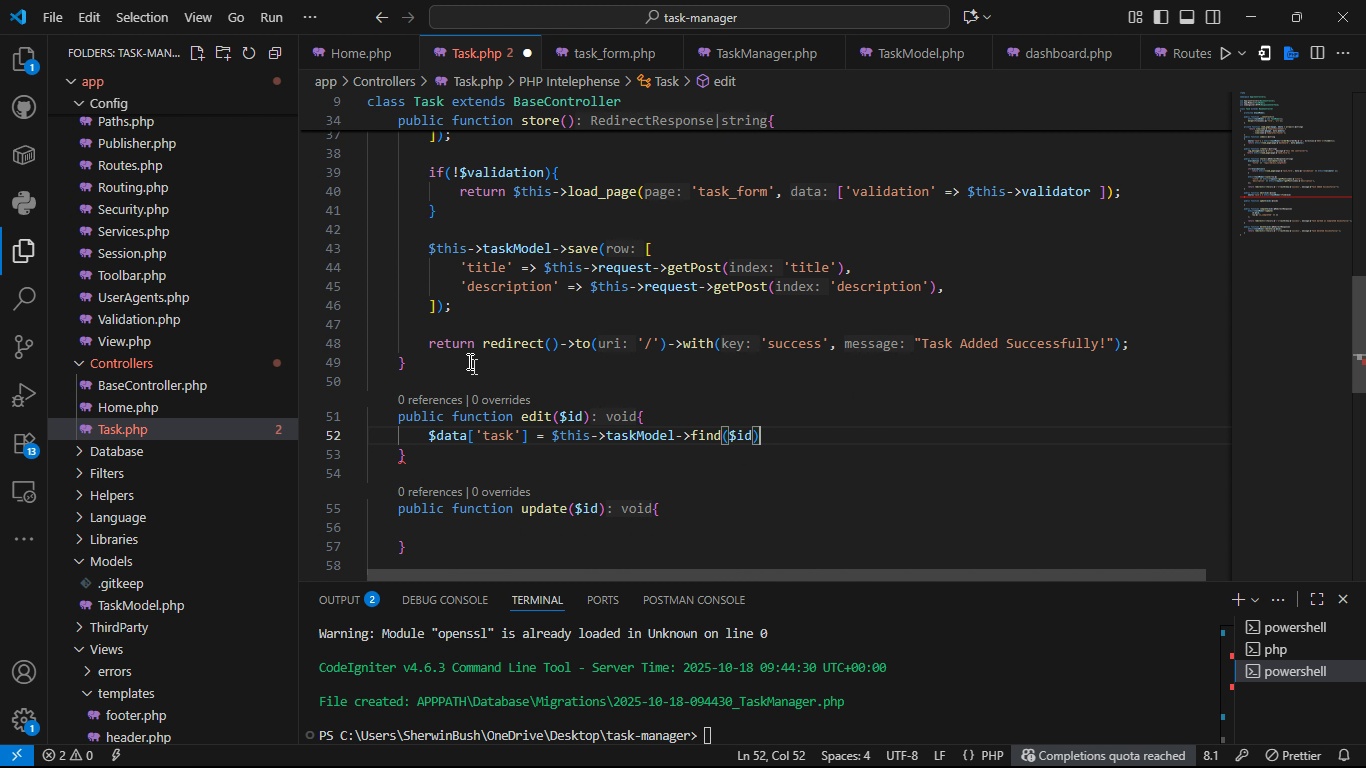 
key(Semicolon)
 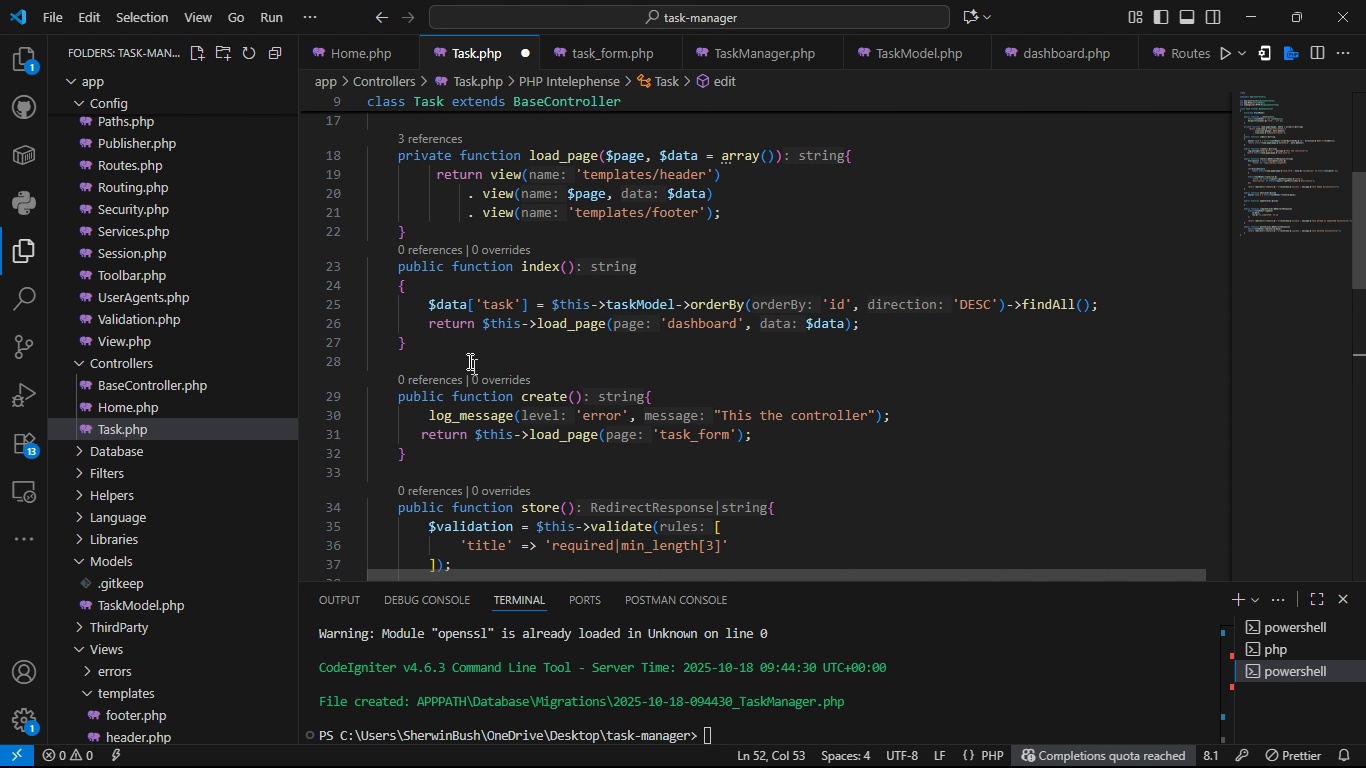 
wait(10.54)
 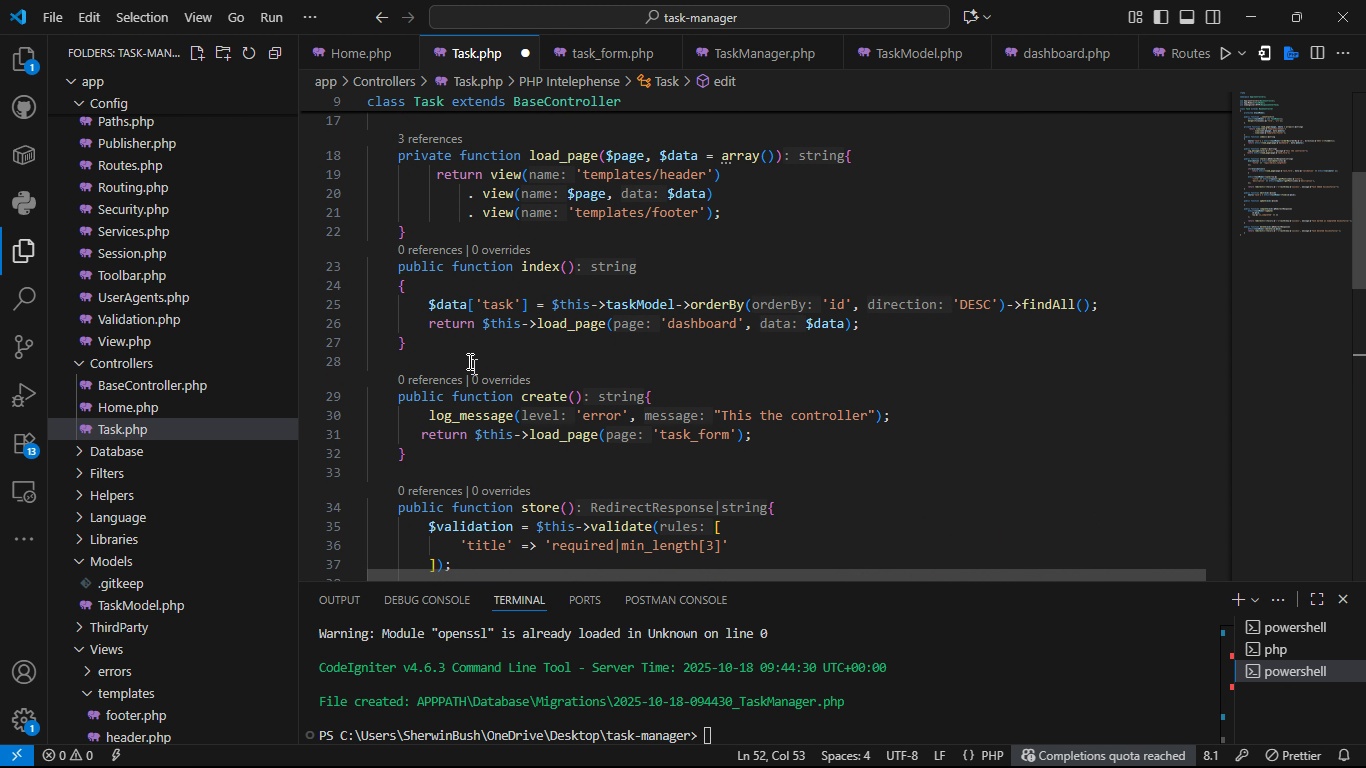 
left_click([817, 374])
 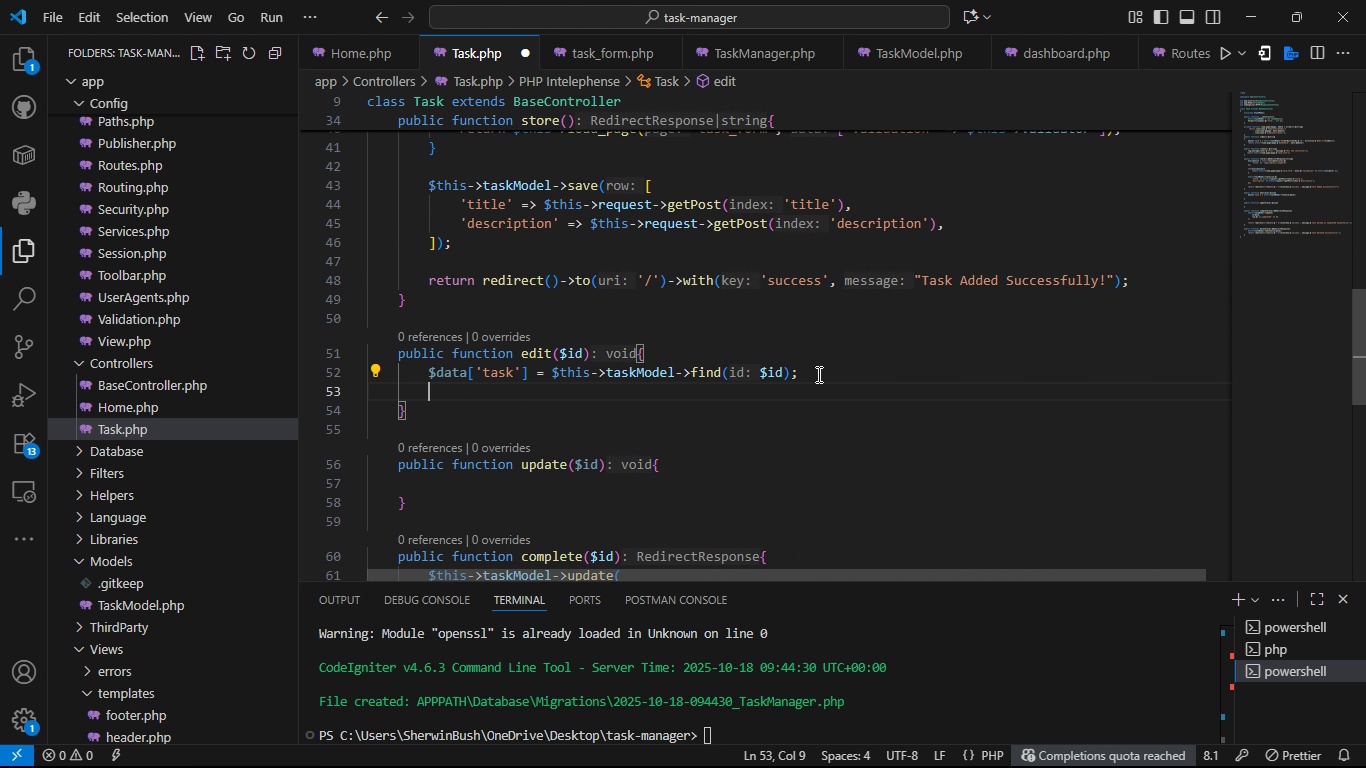 
key(Enter)
 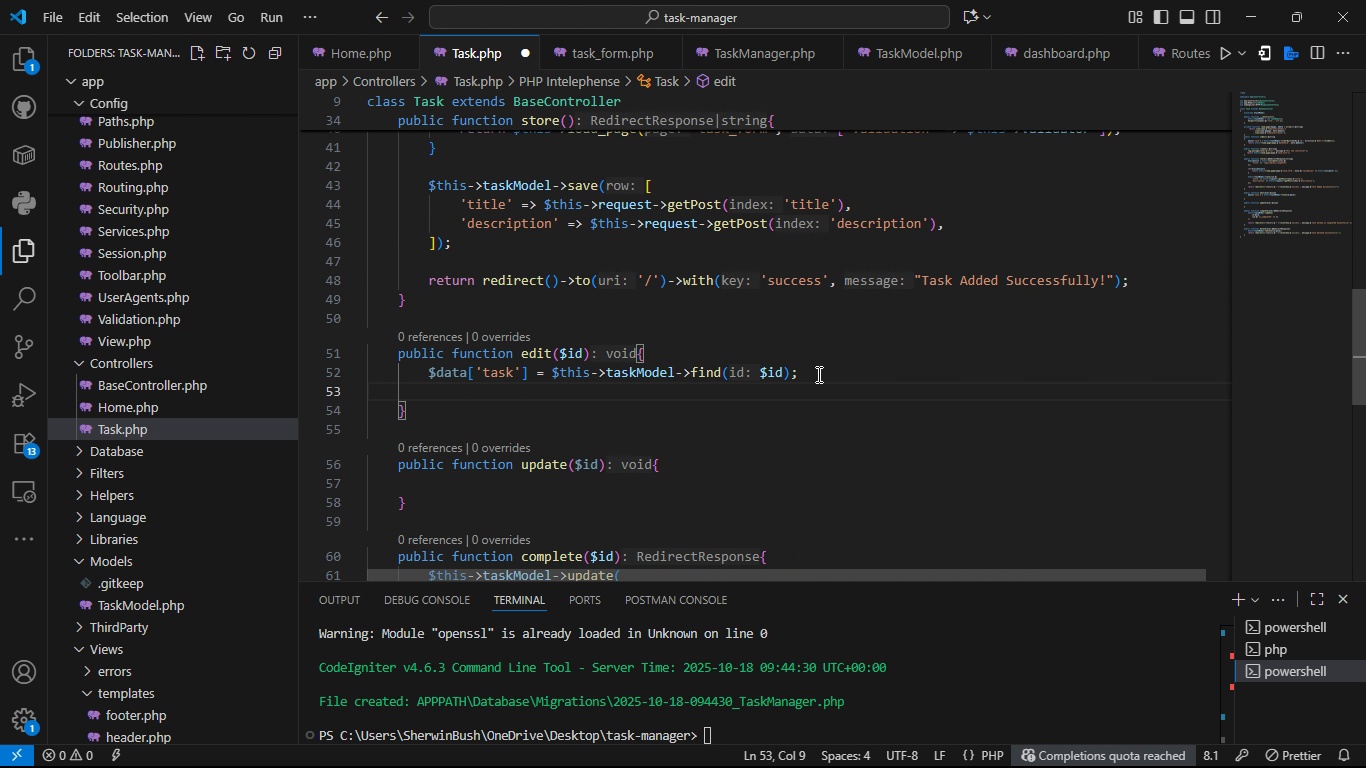 
type(return load_pafe)
key(Backspace)
key(Backspace)
type(ge(')
 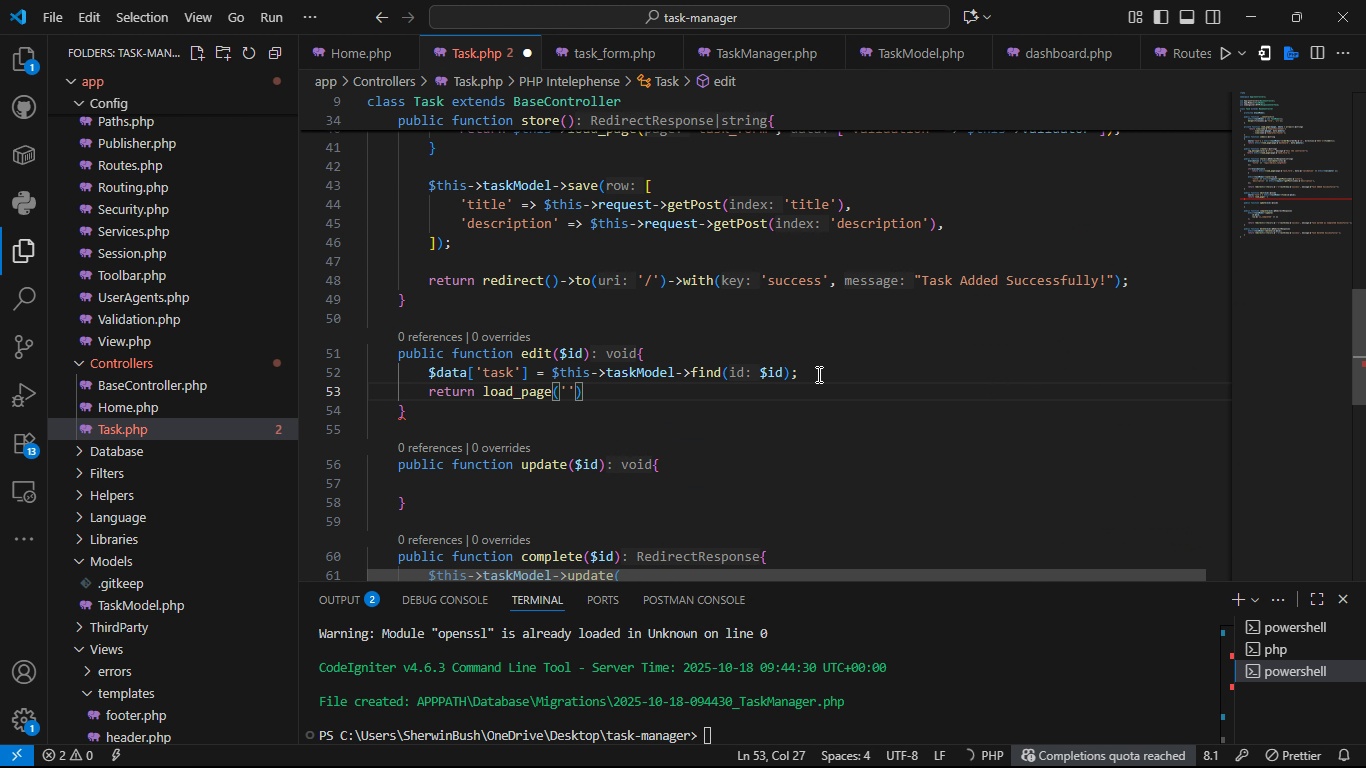 
type(edit )
key(Backspace)
type(_from)
key(Backspace)
key(Backspace)
key(Backspace)
type(orm)
 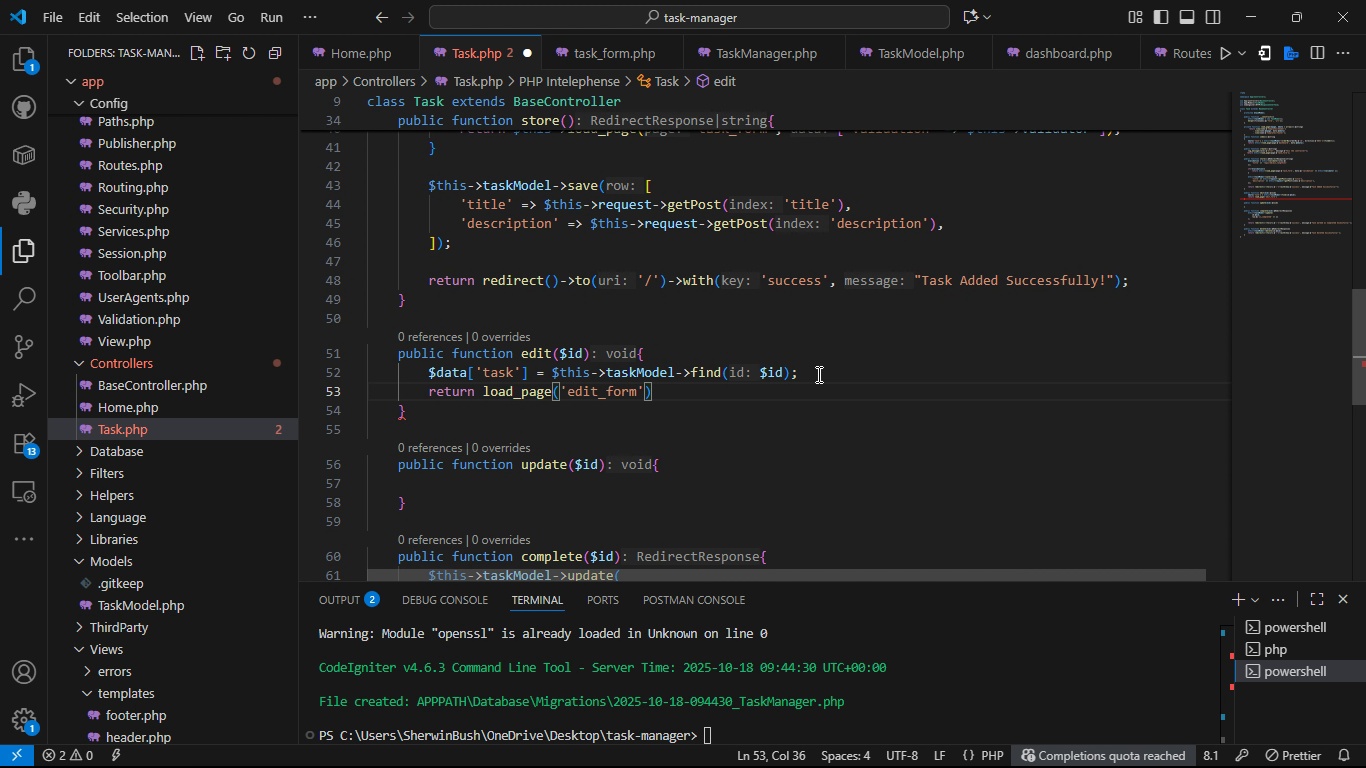 
key(ArrowRight)
 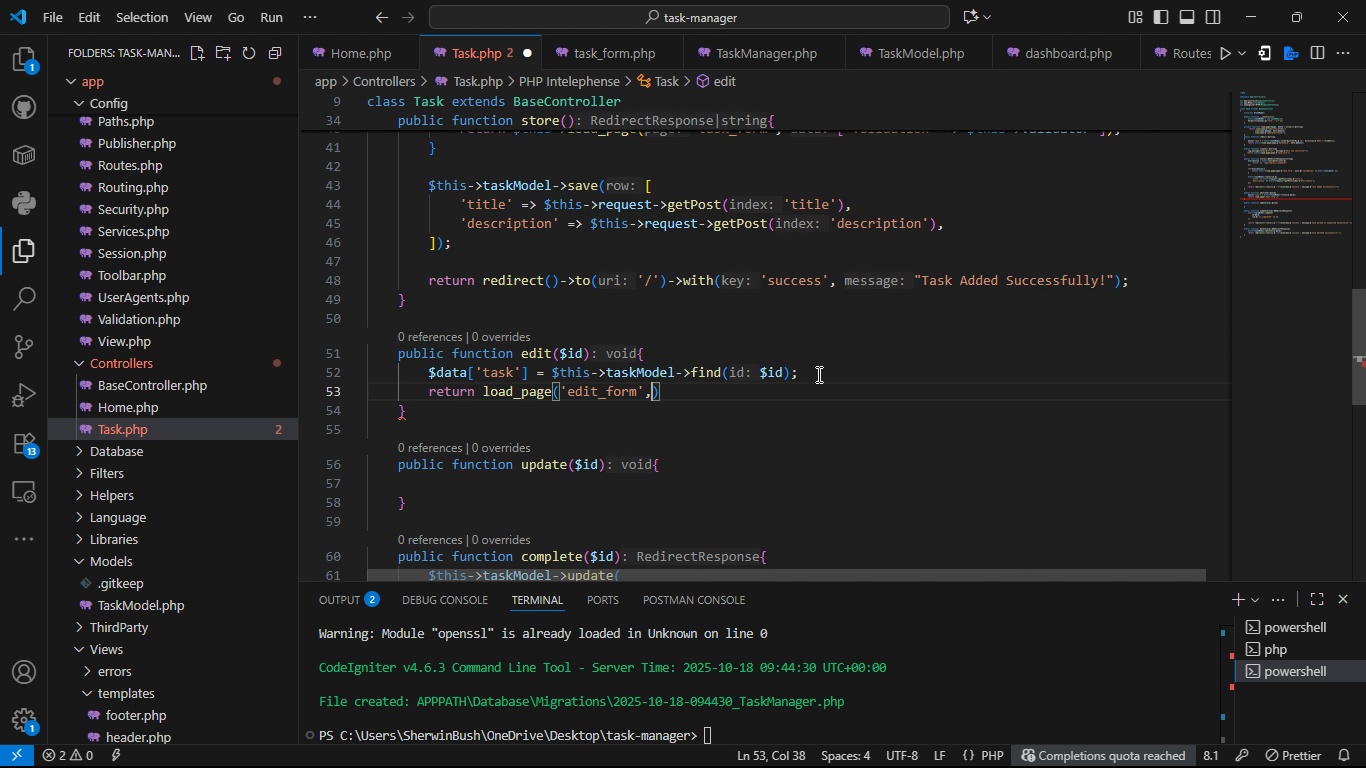 
type(, $data)
 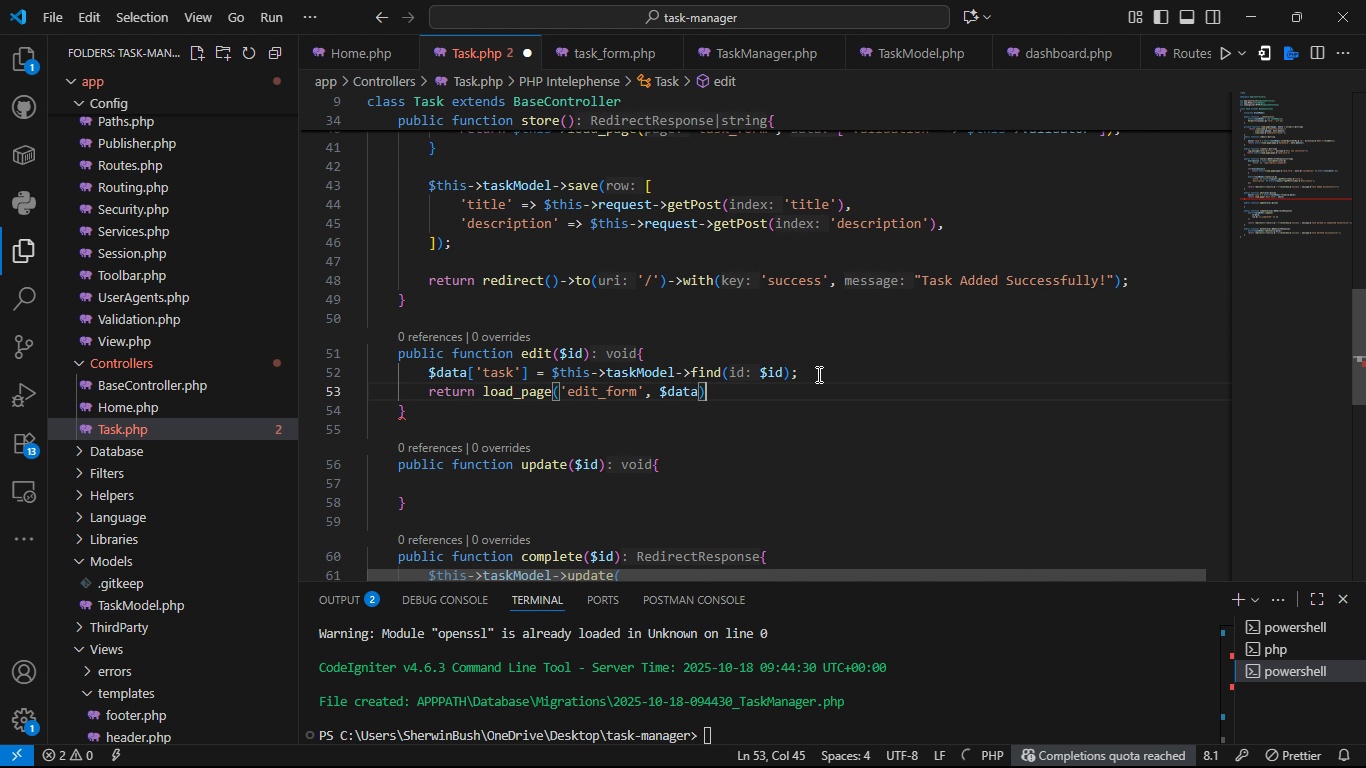 
 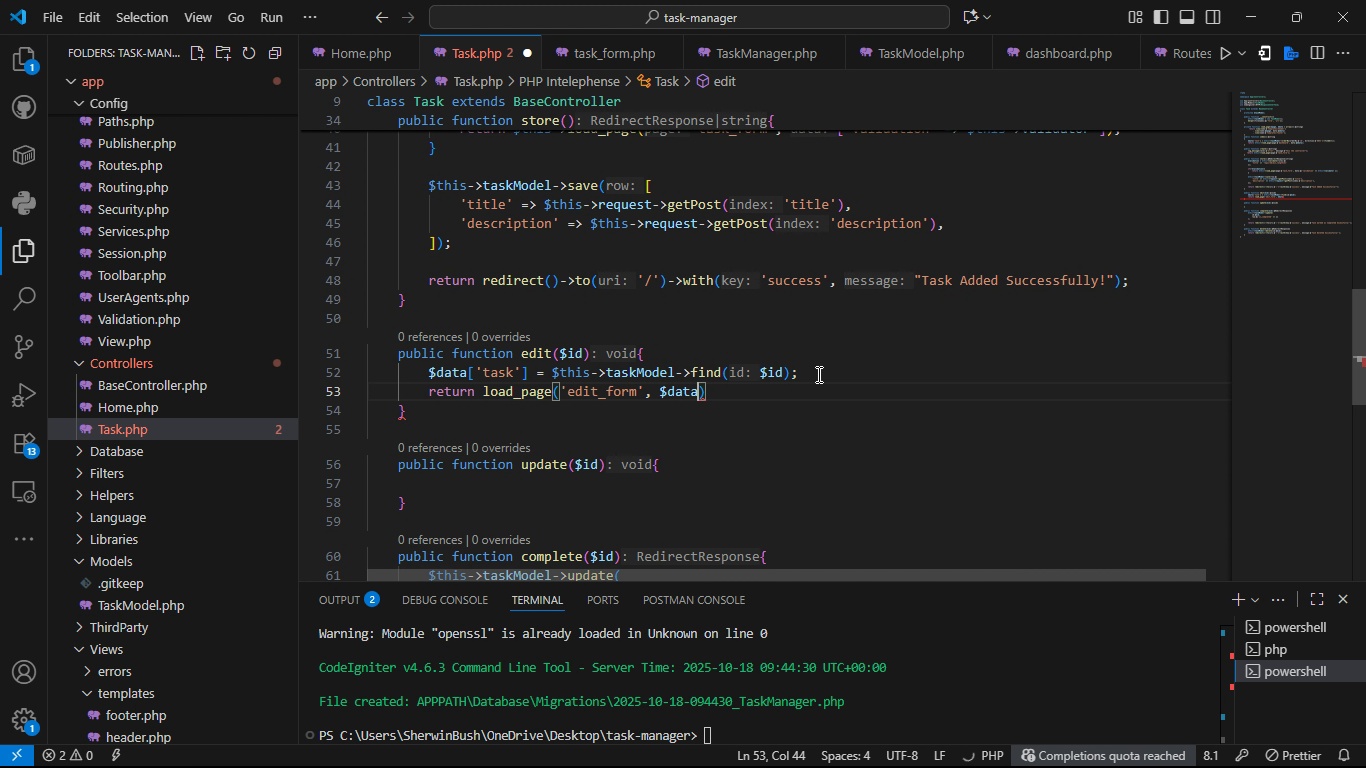 
key(ArrowRight)
 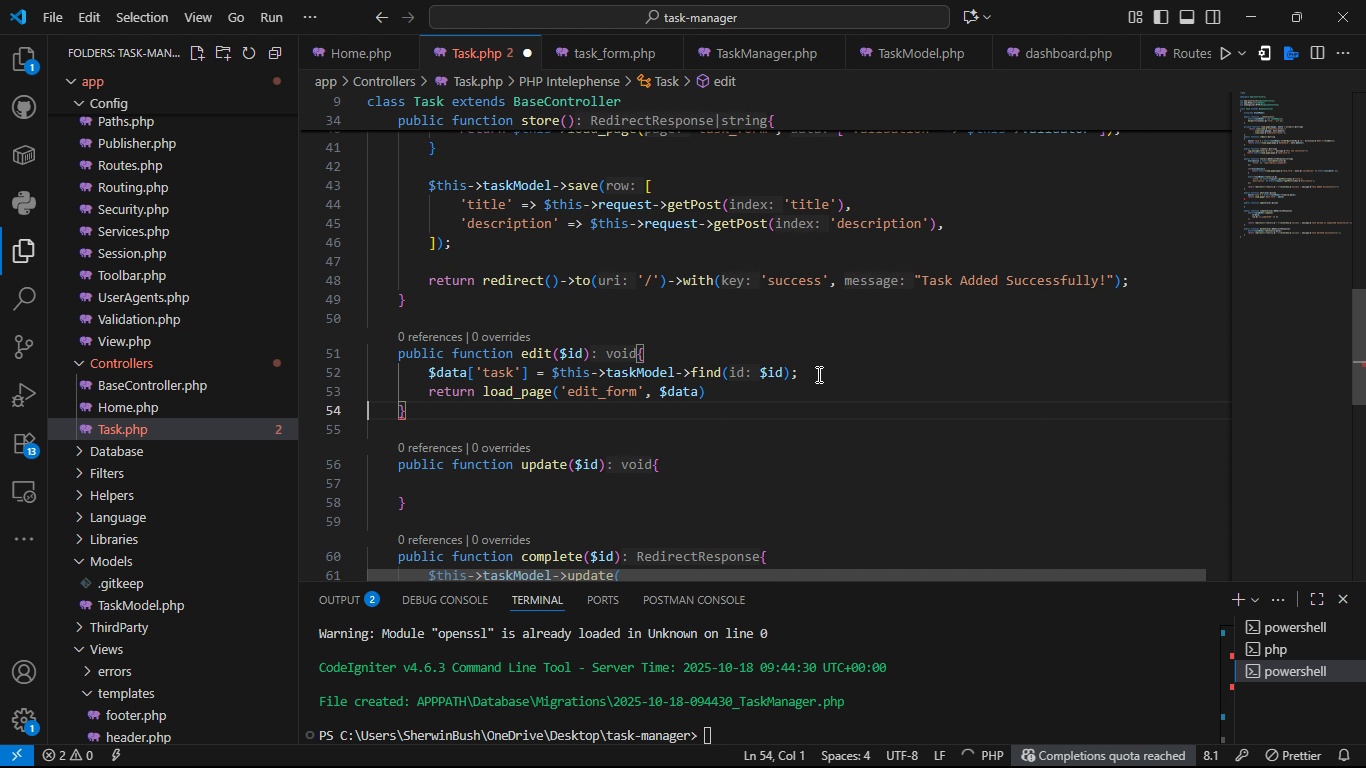 
key(ArrowRight)
 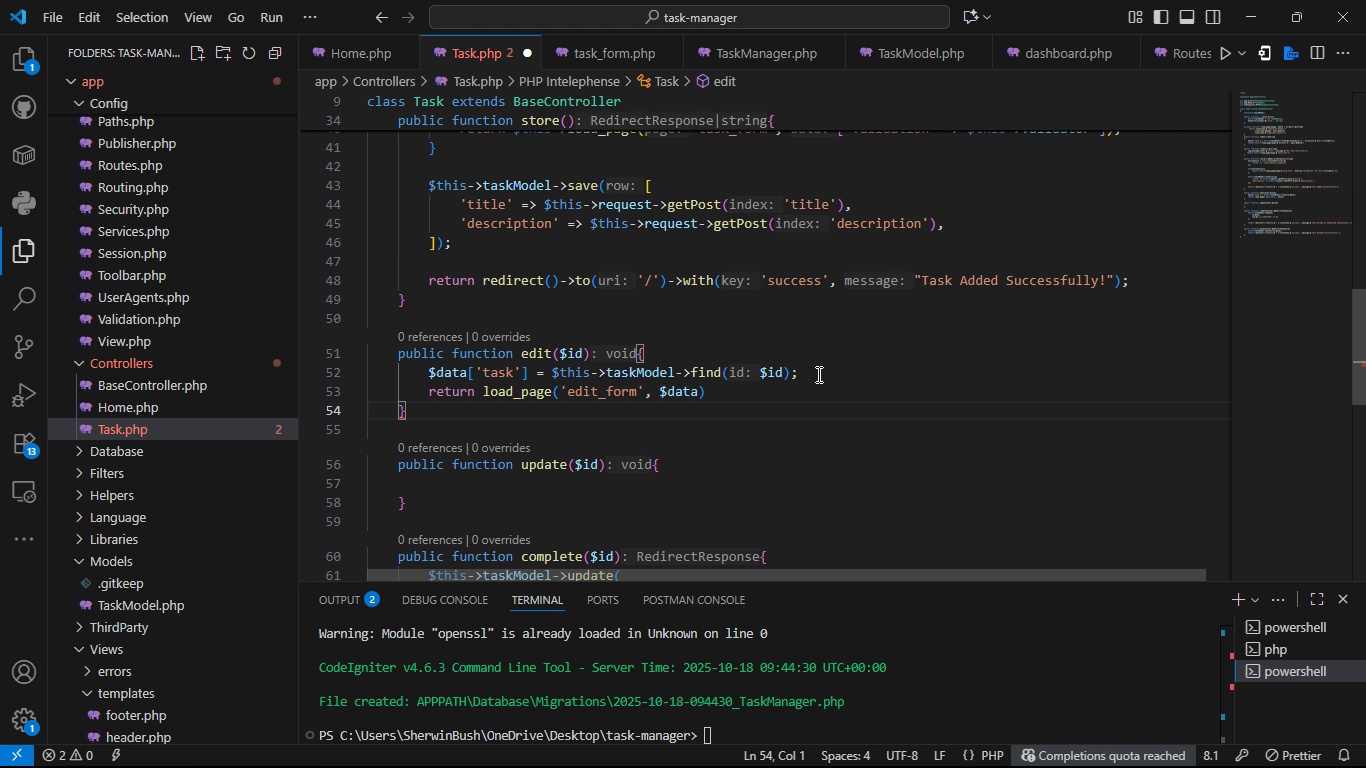 
key(ArrowLeft)
 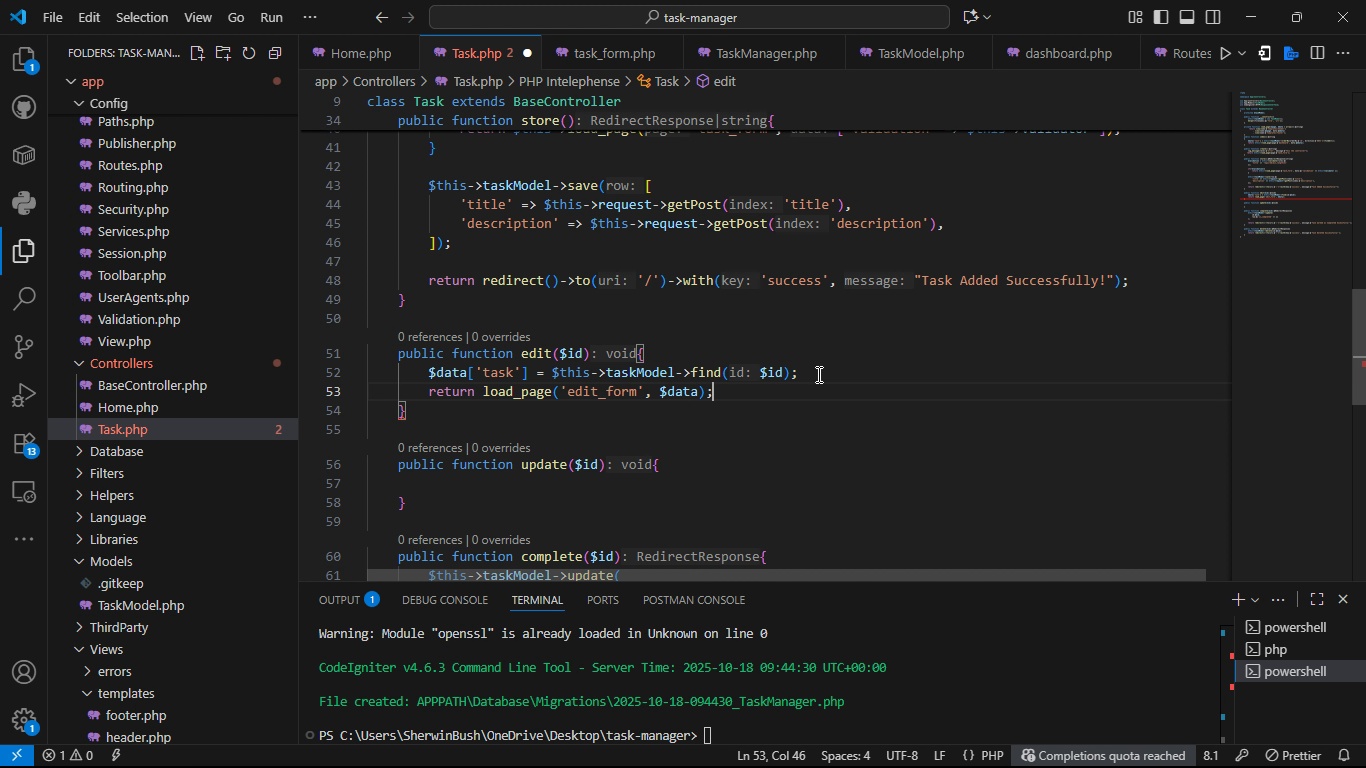 
key(Semicolon)
 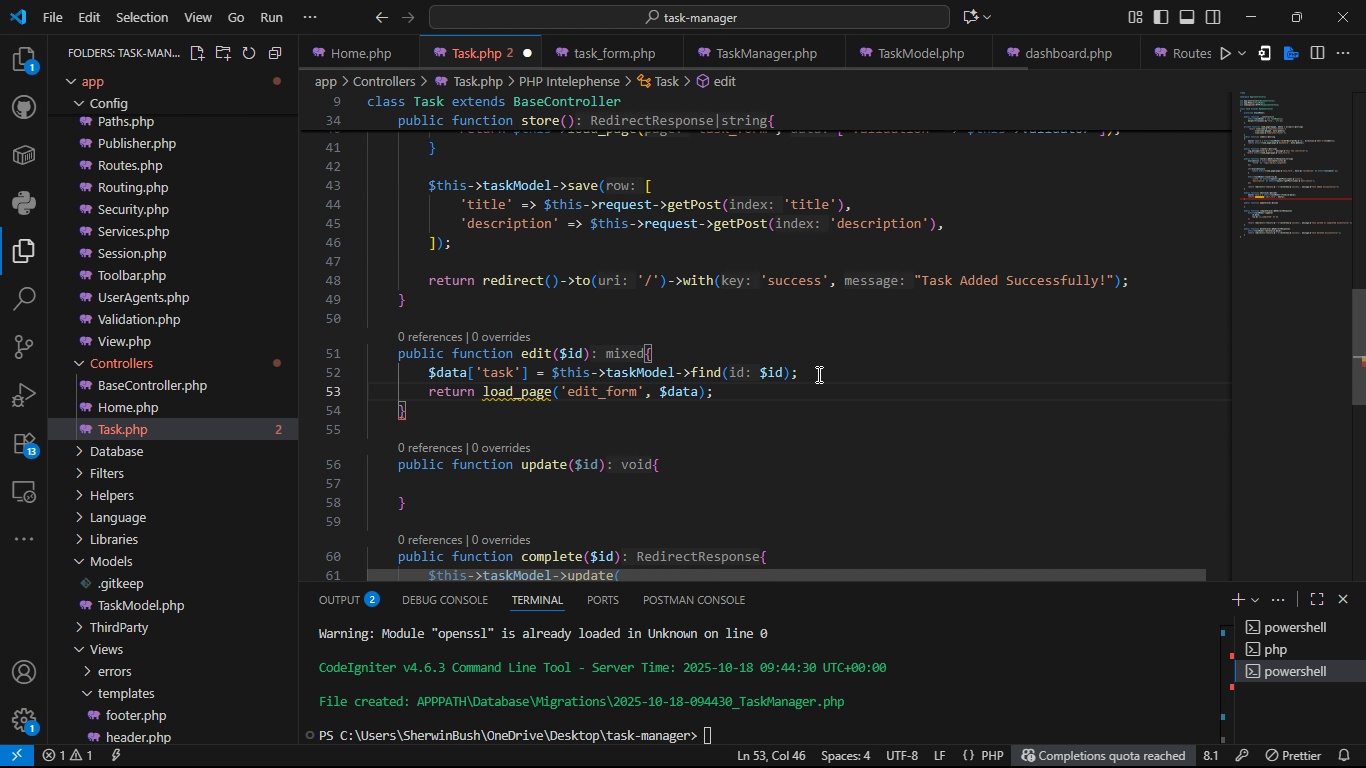 
key(Control+S)
 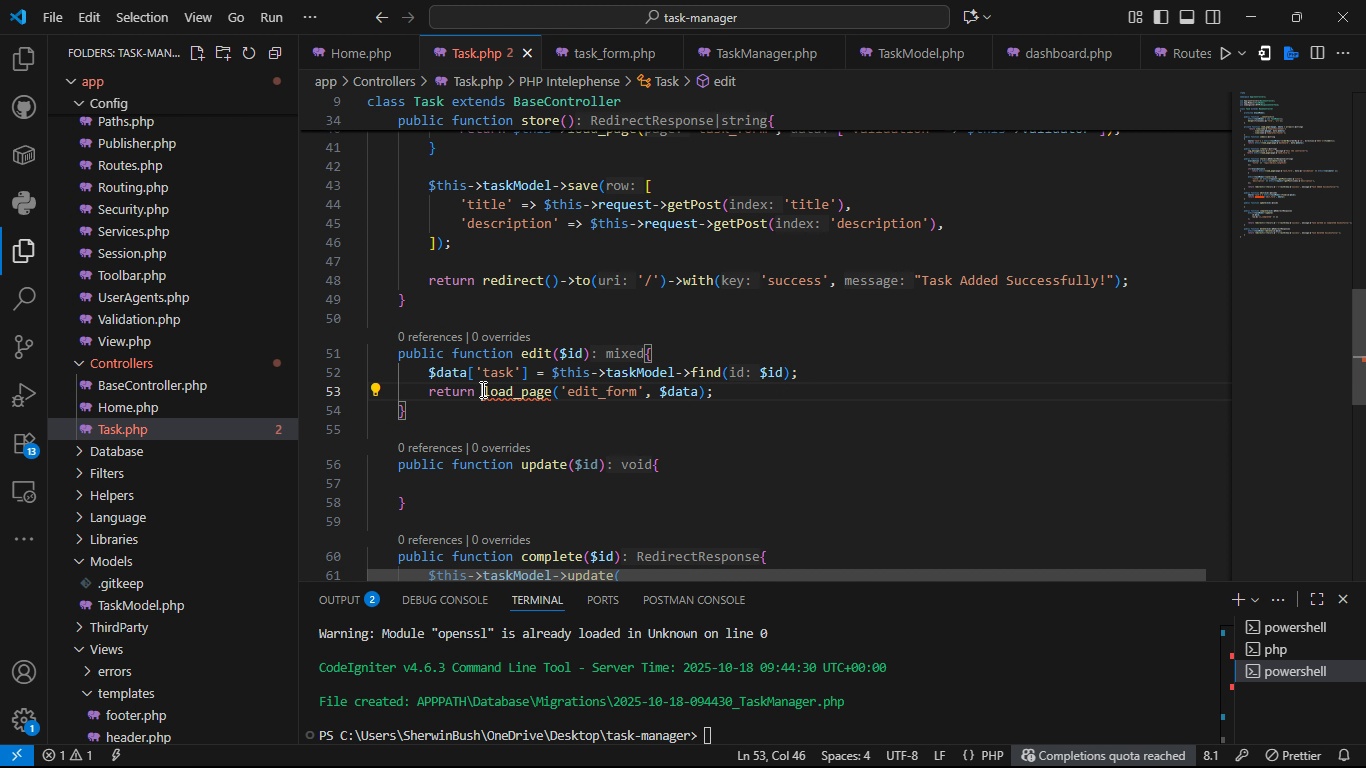 
left_click([481, 389])
 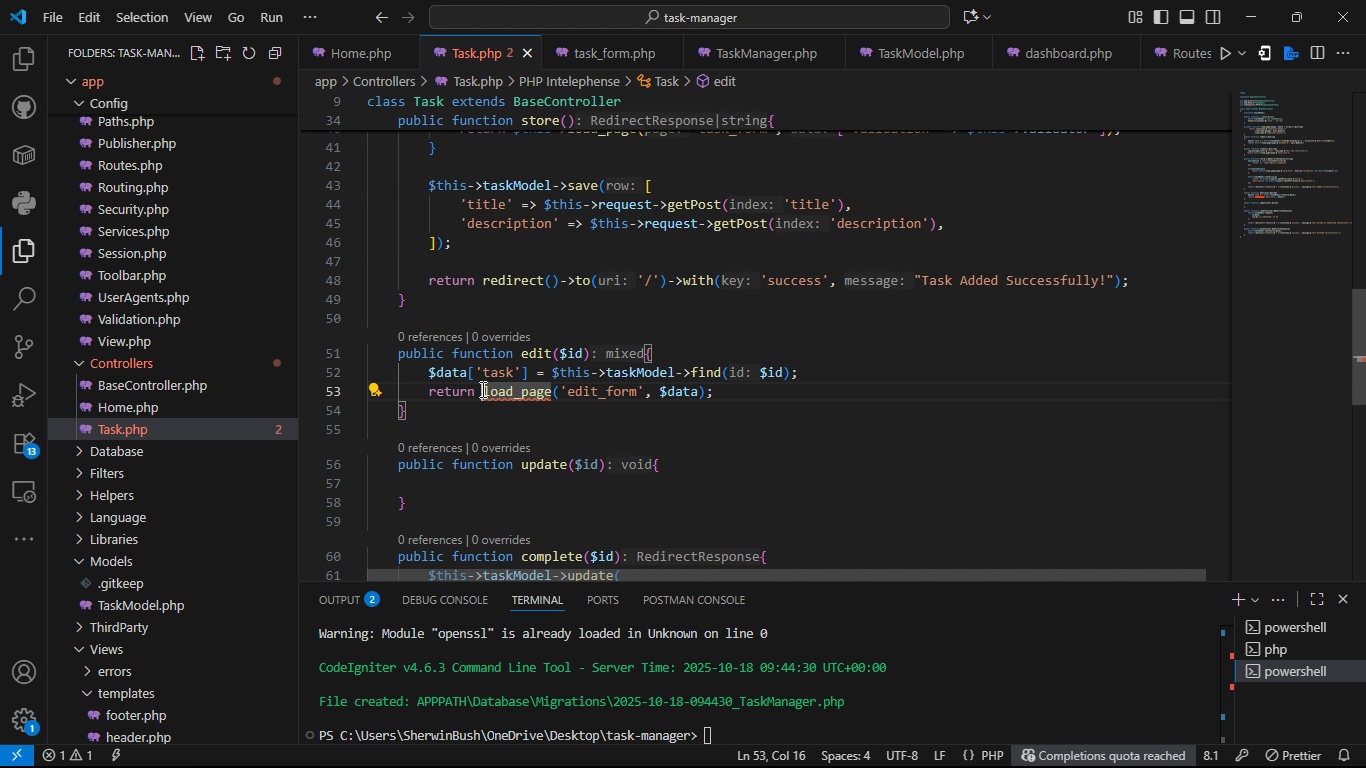 
type($this->)
 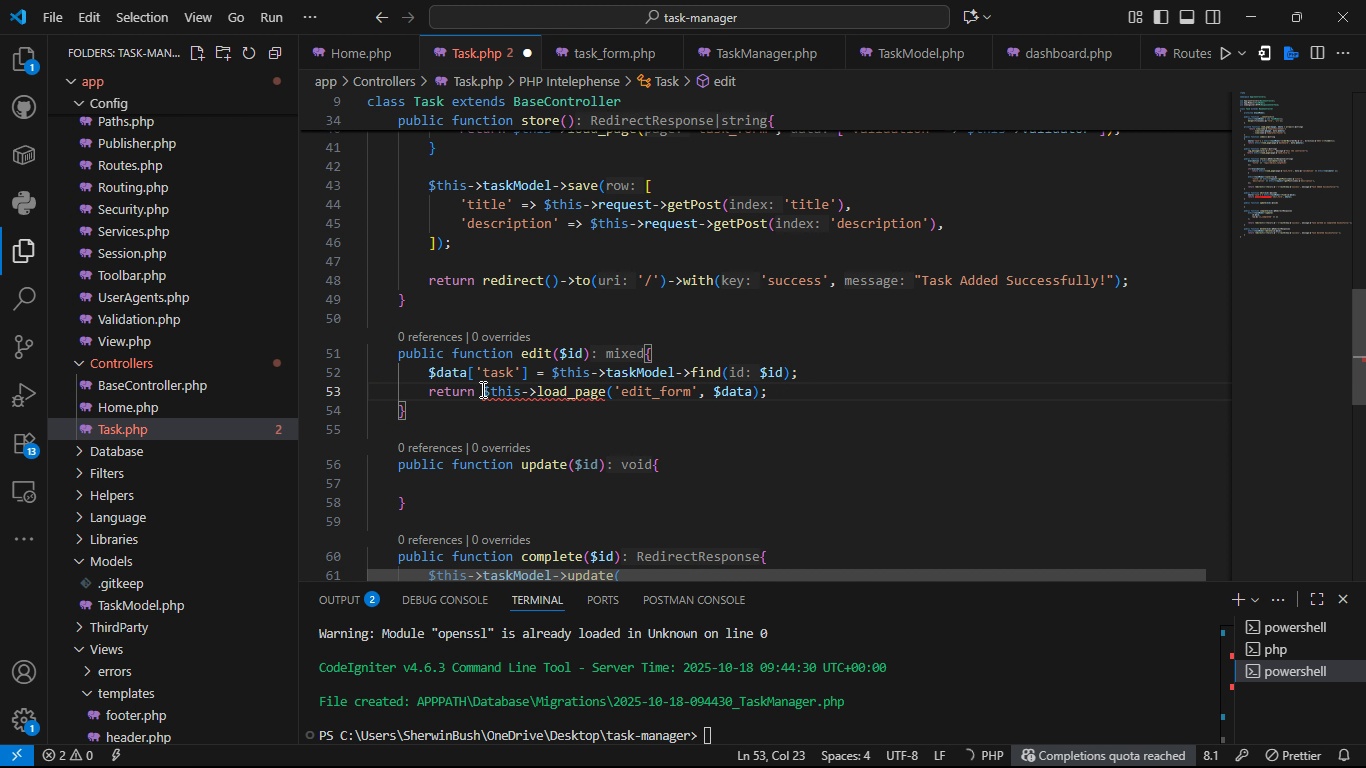 
key(Control+S)
 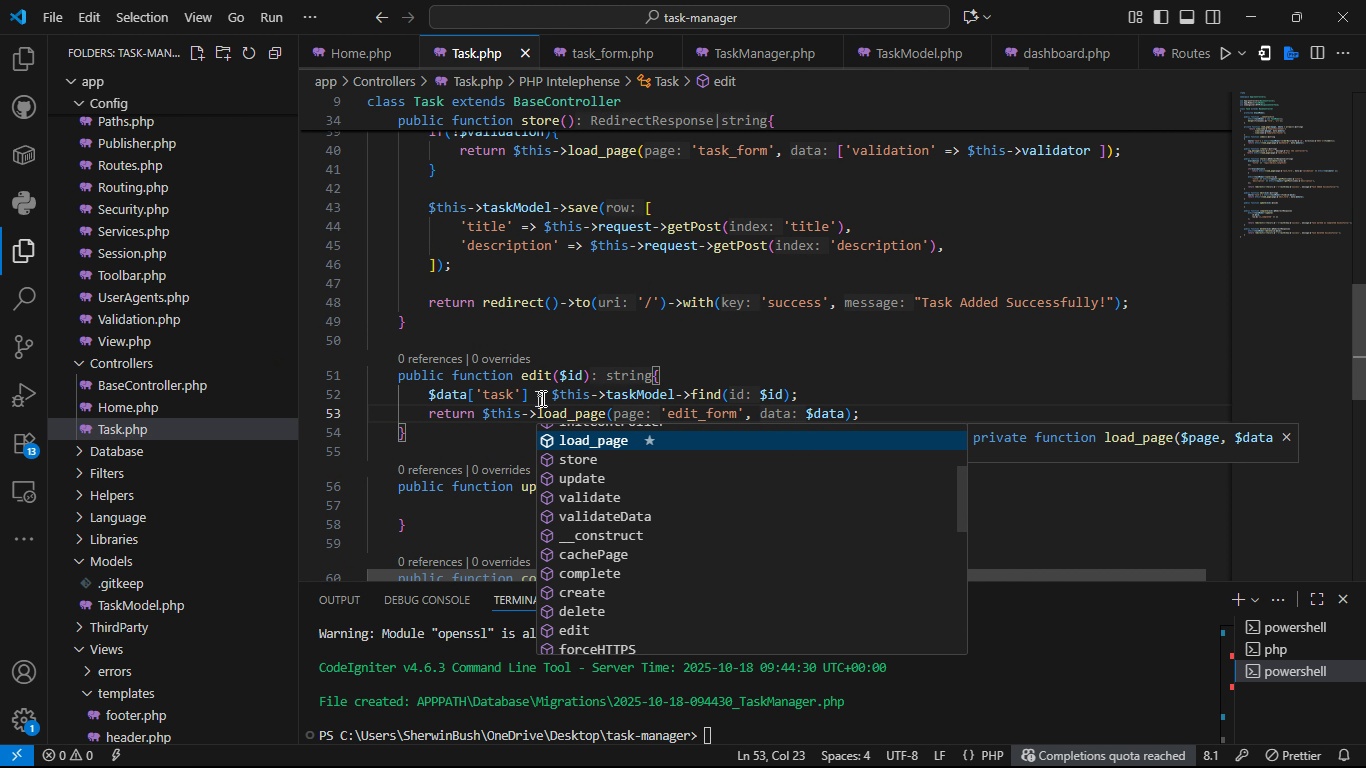 
key(Control+S)
 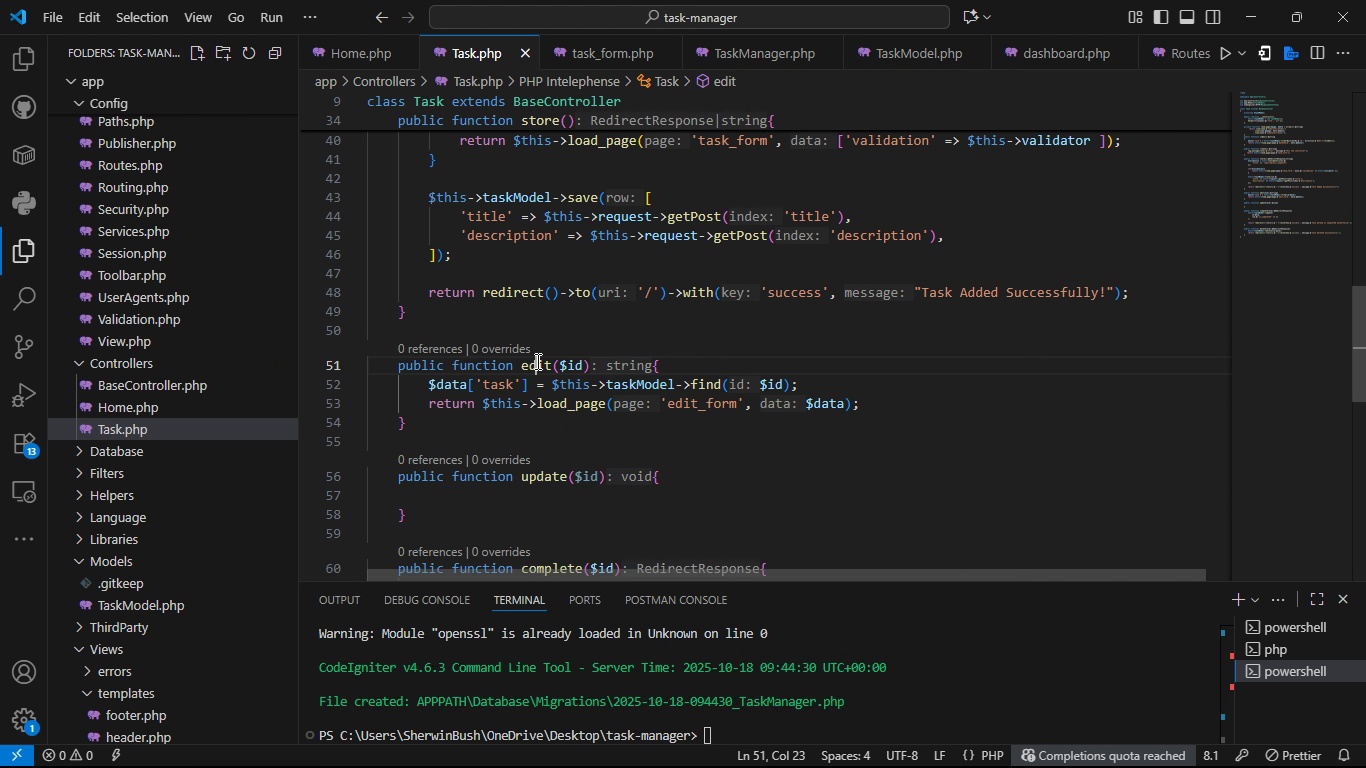 
double_click([536, 361])
 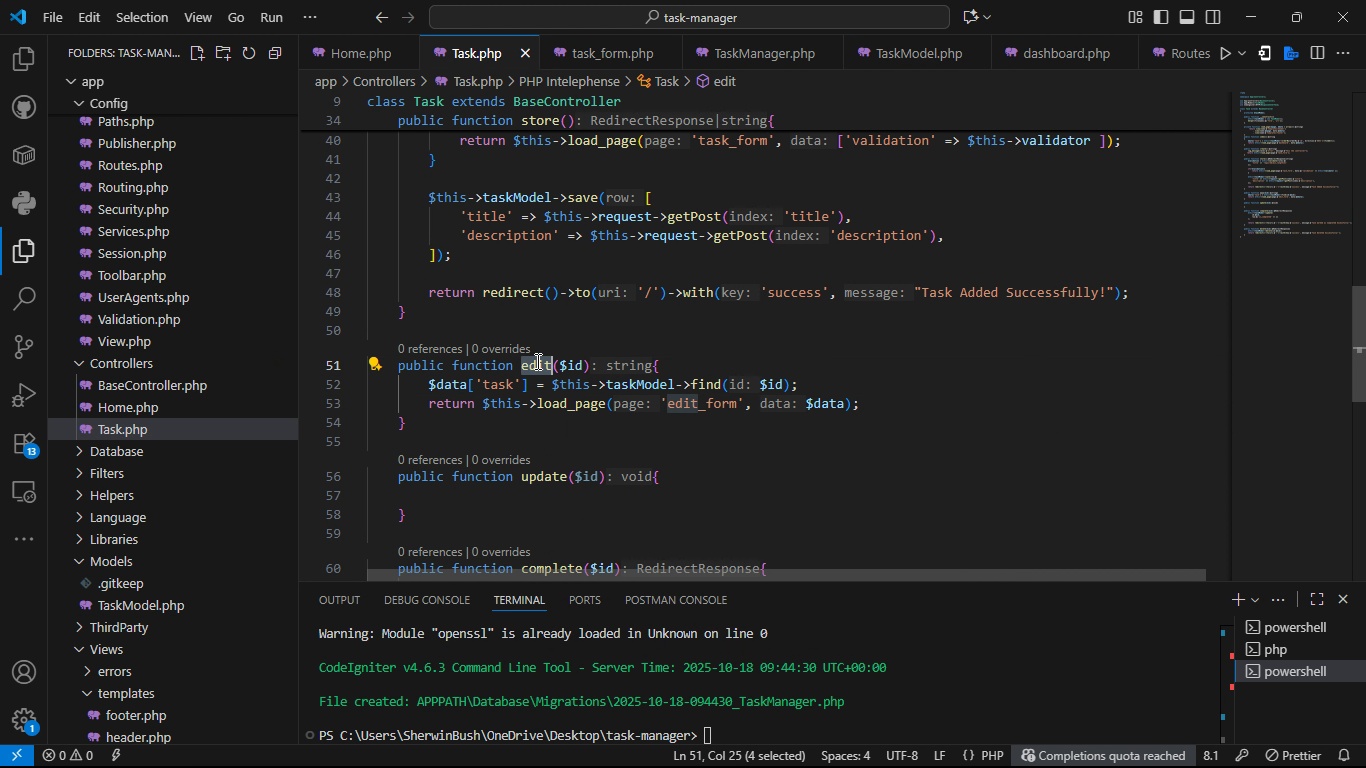 
hold_key(key=ControlLeft, duration=1.52)
 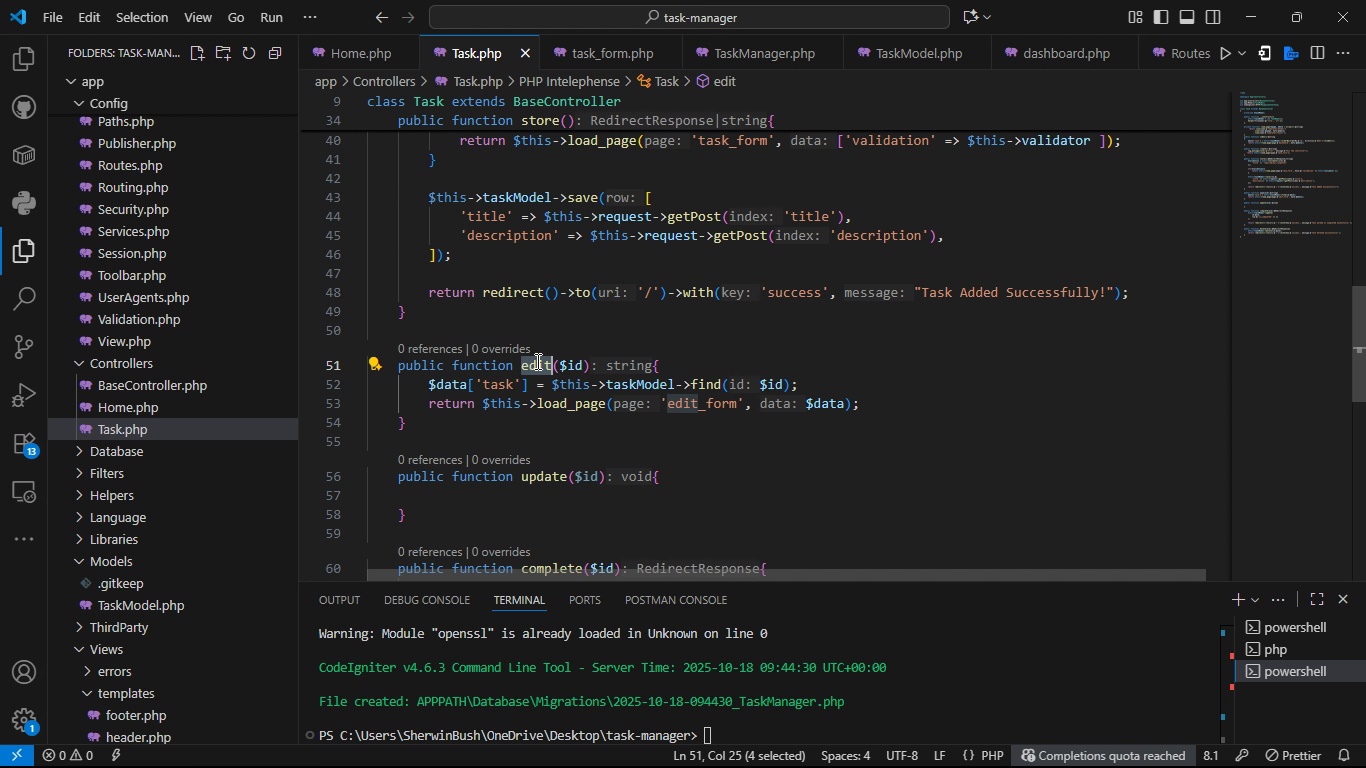 
key(Control+ControlLeft)
 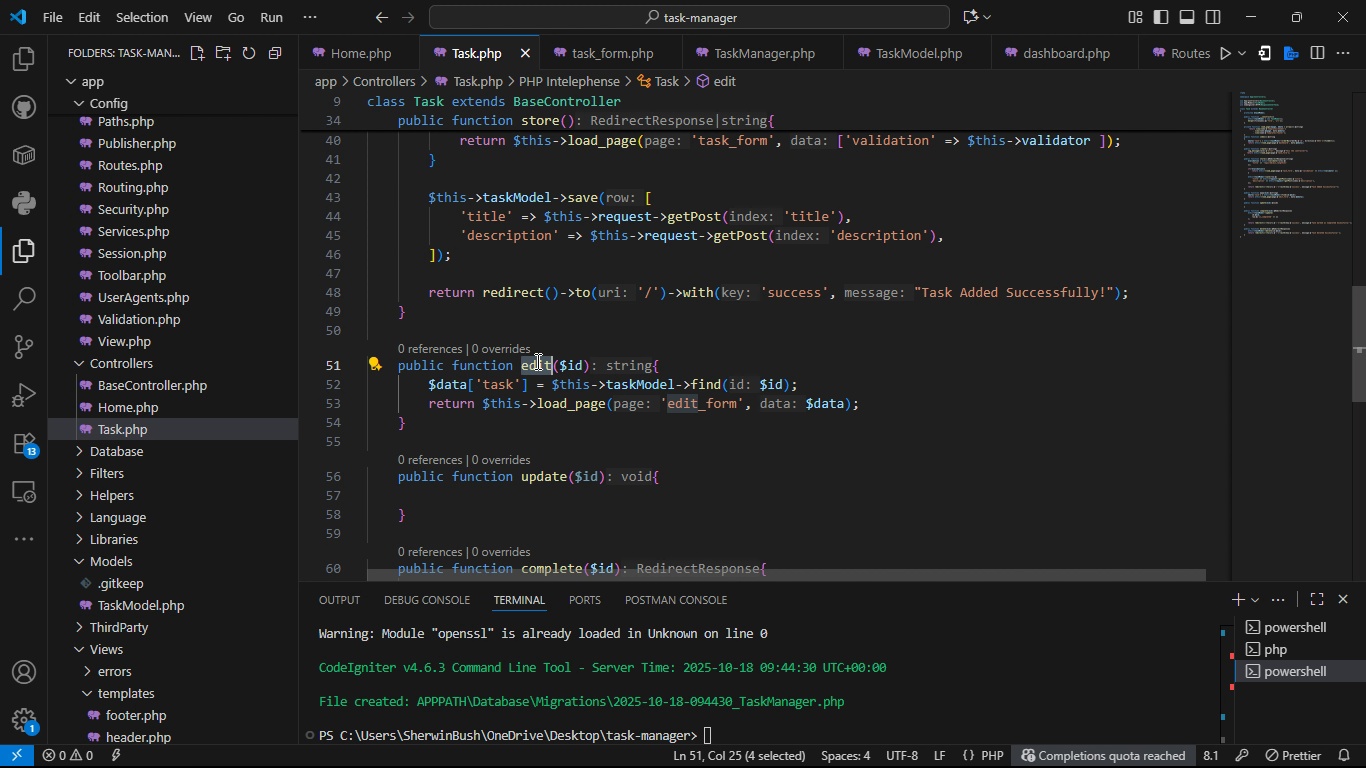 
key(Control+ControlLeft)
 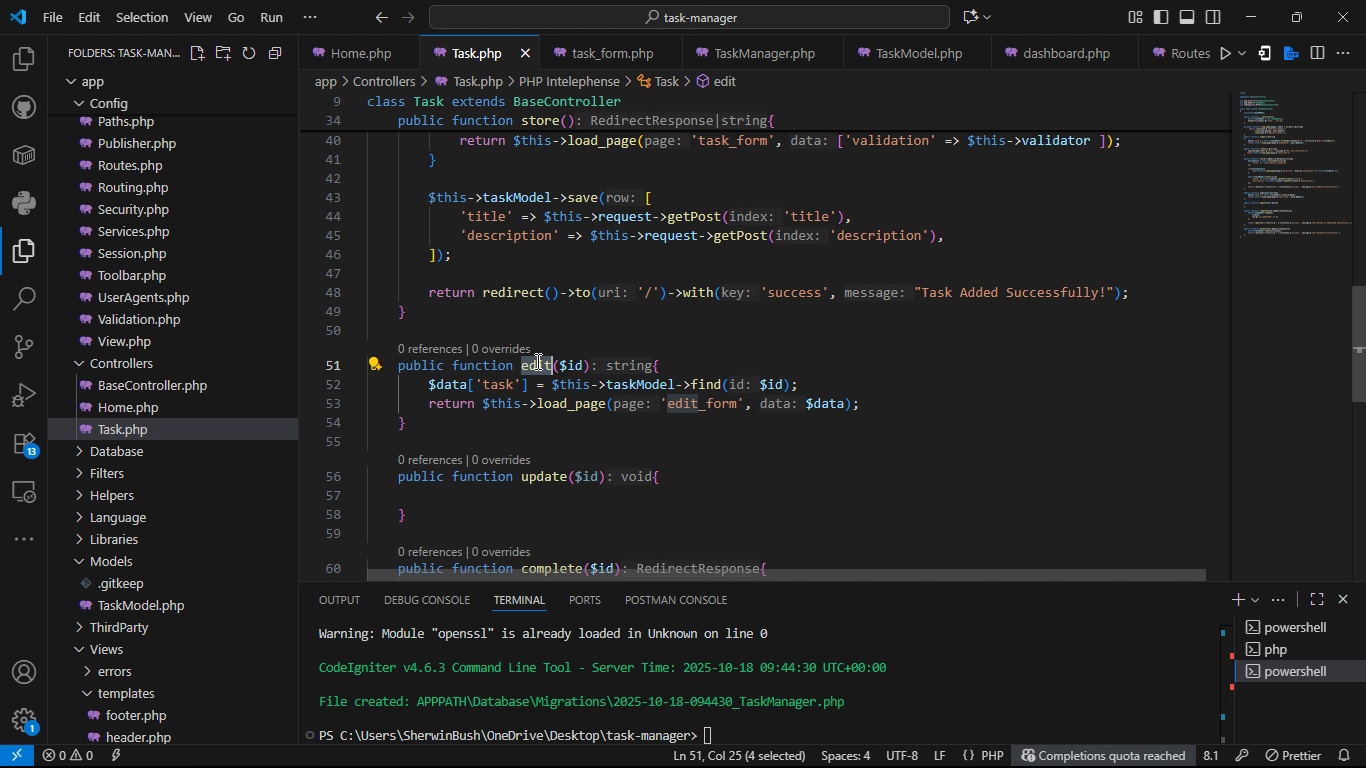 
key(Control+ControlLeft)
 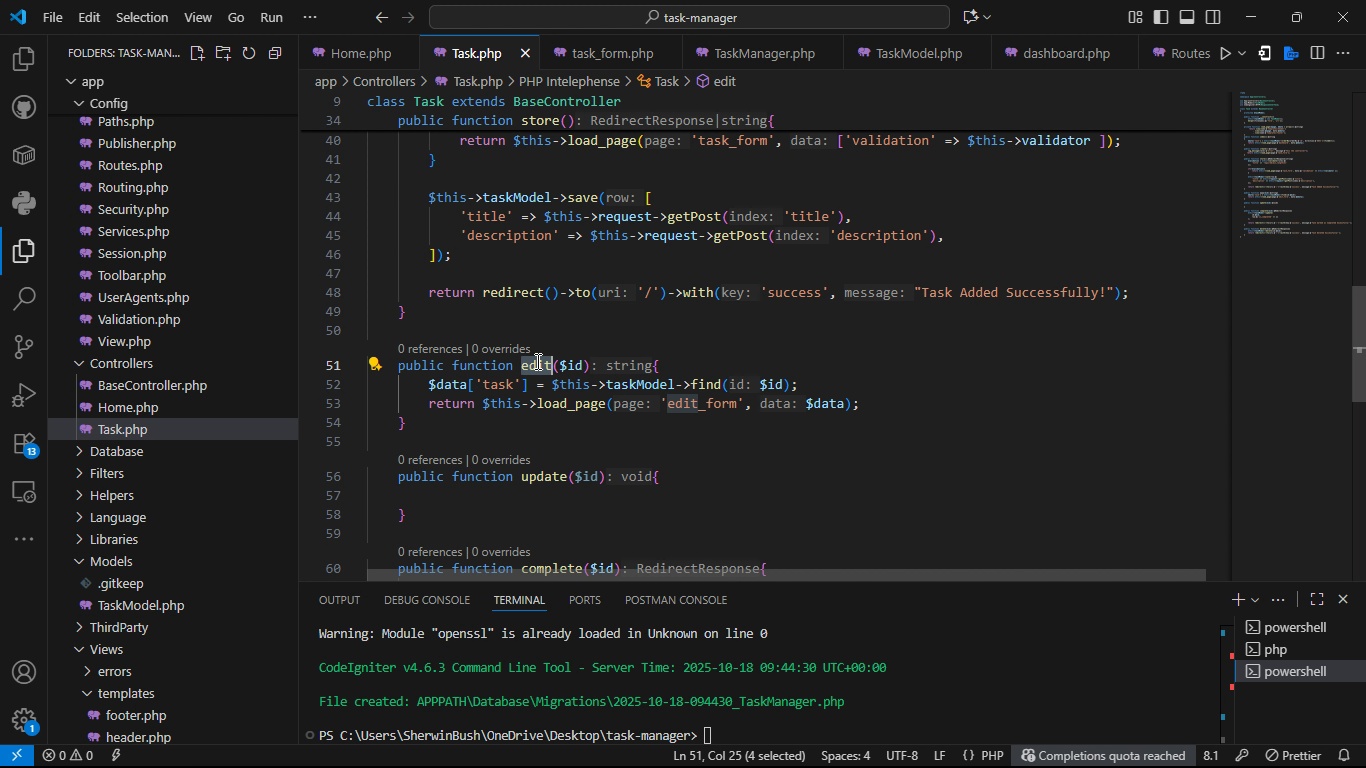 
key(Control+ControlLeft)
 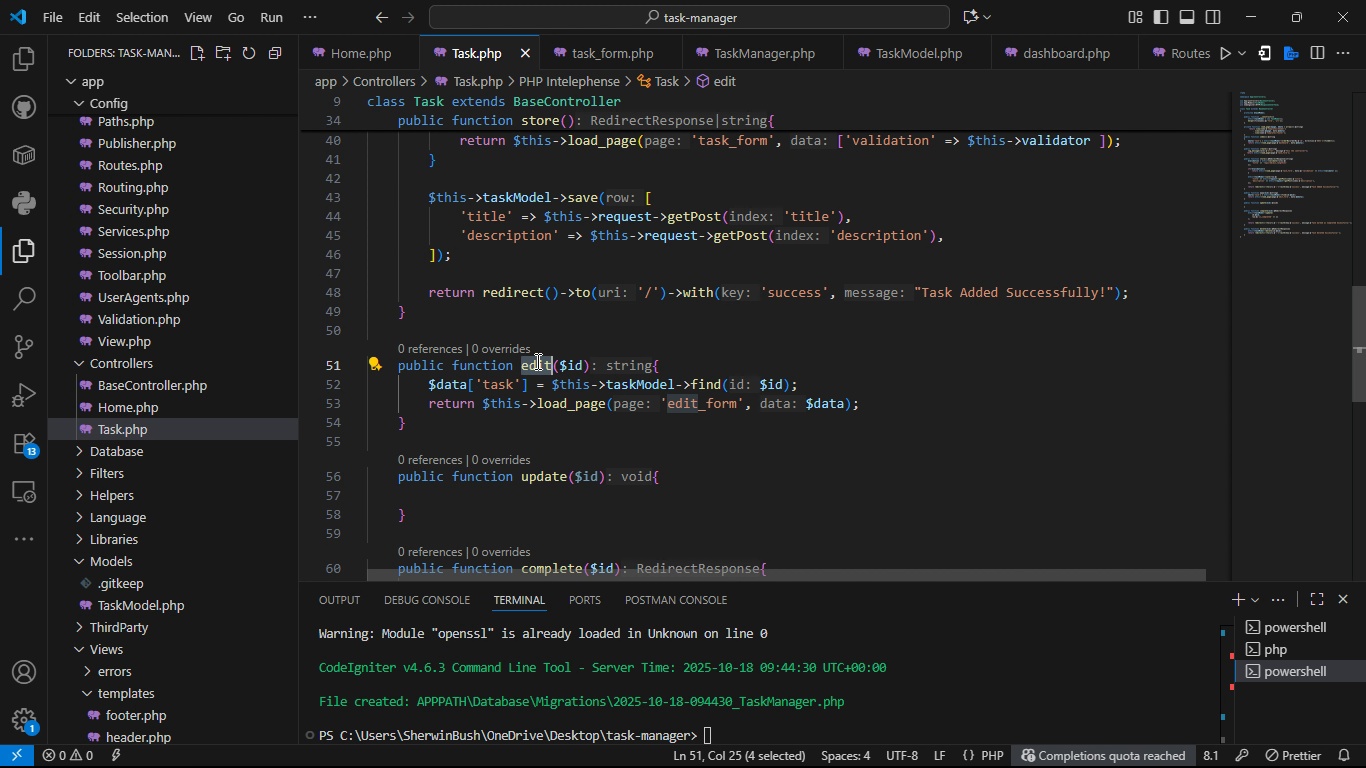 
key(Control+ControlLeft)
 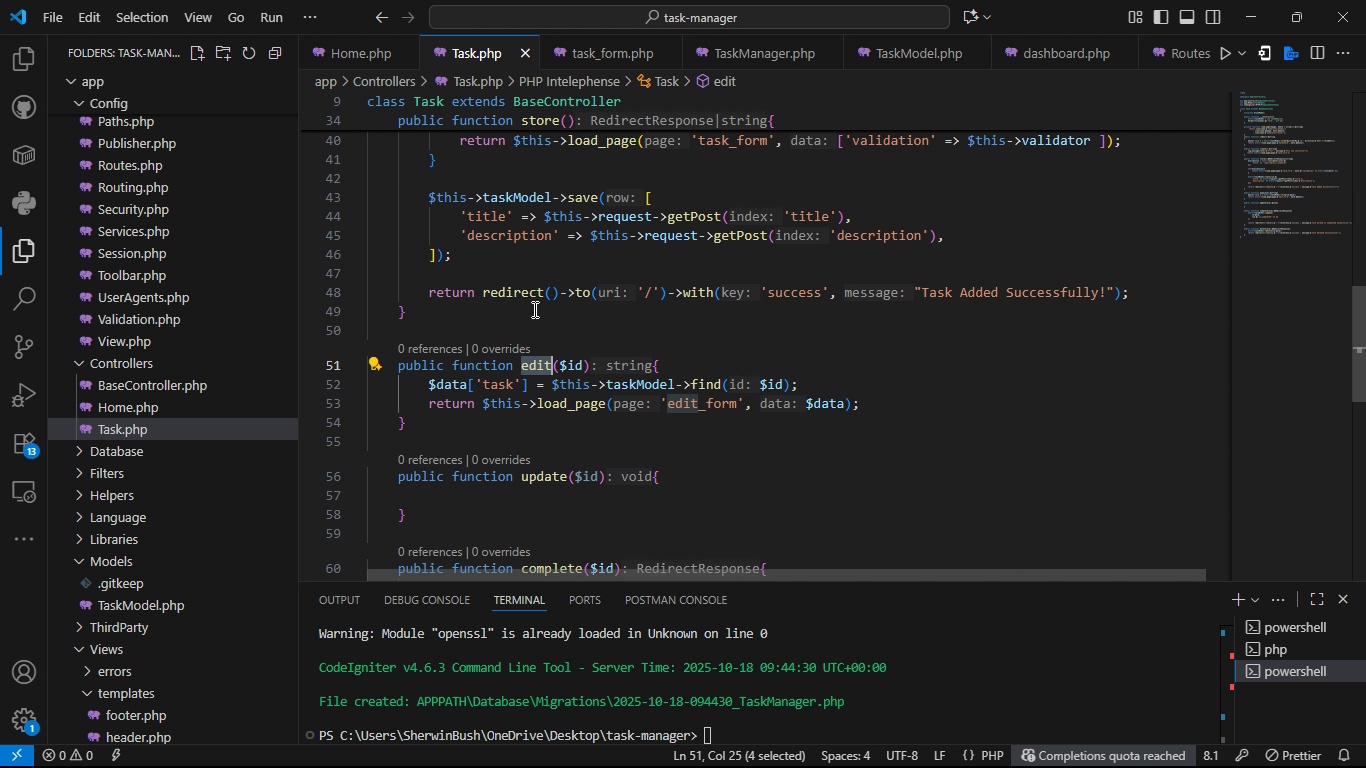 
key(Control+ControlLeft)
 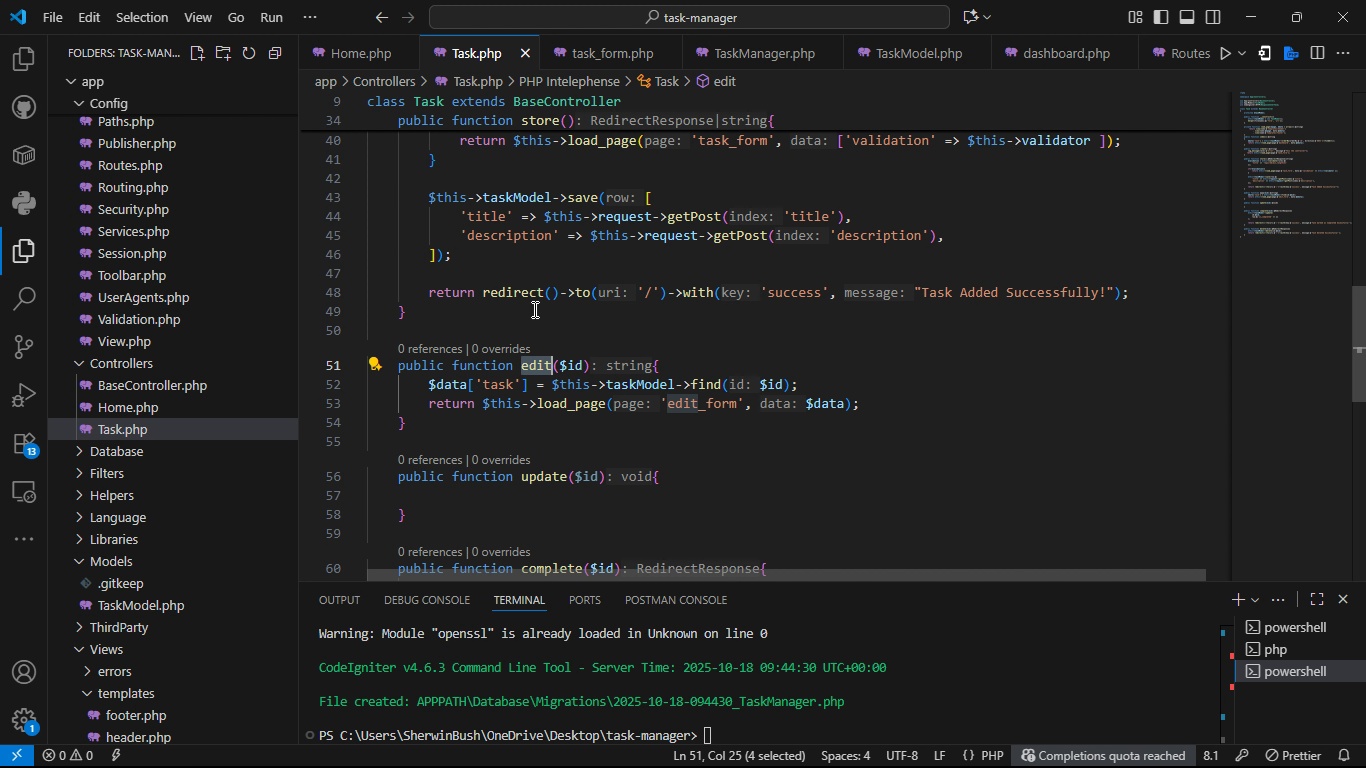 
key(Control+ControlLeft)
 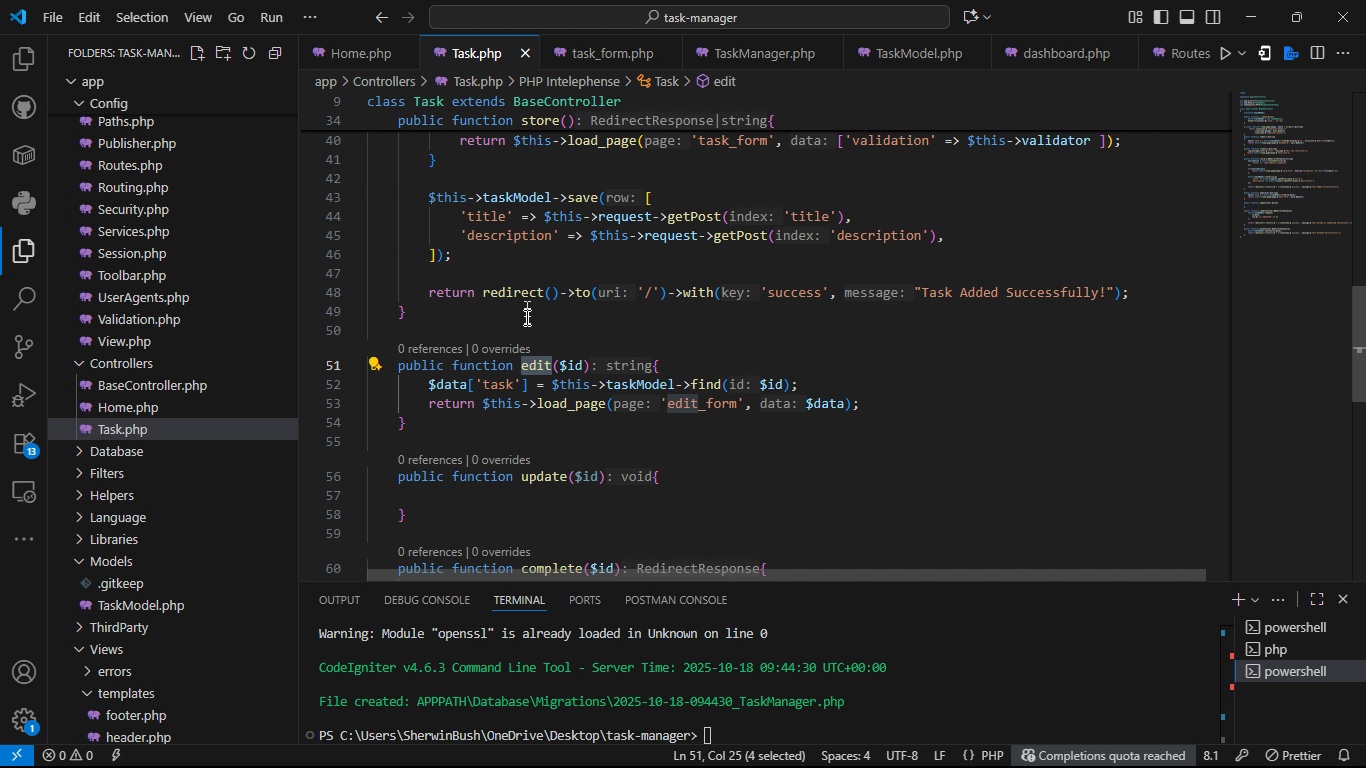 
key(Control+C)
 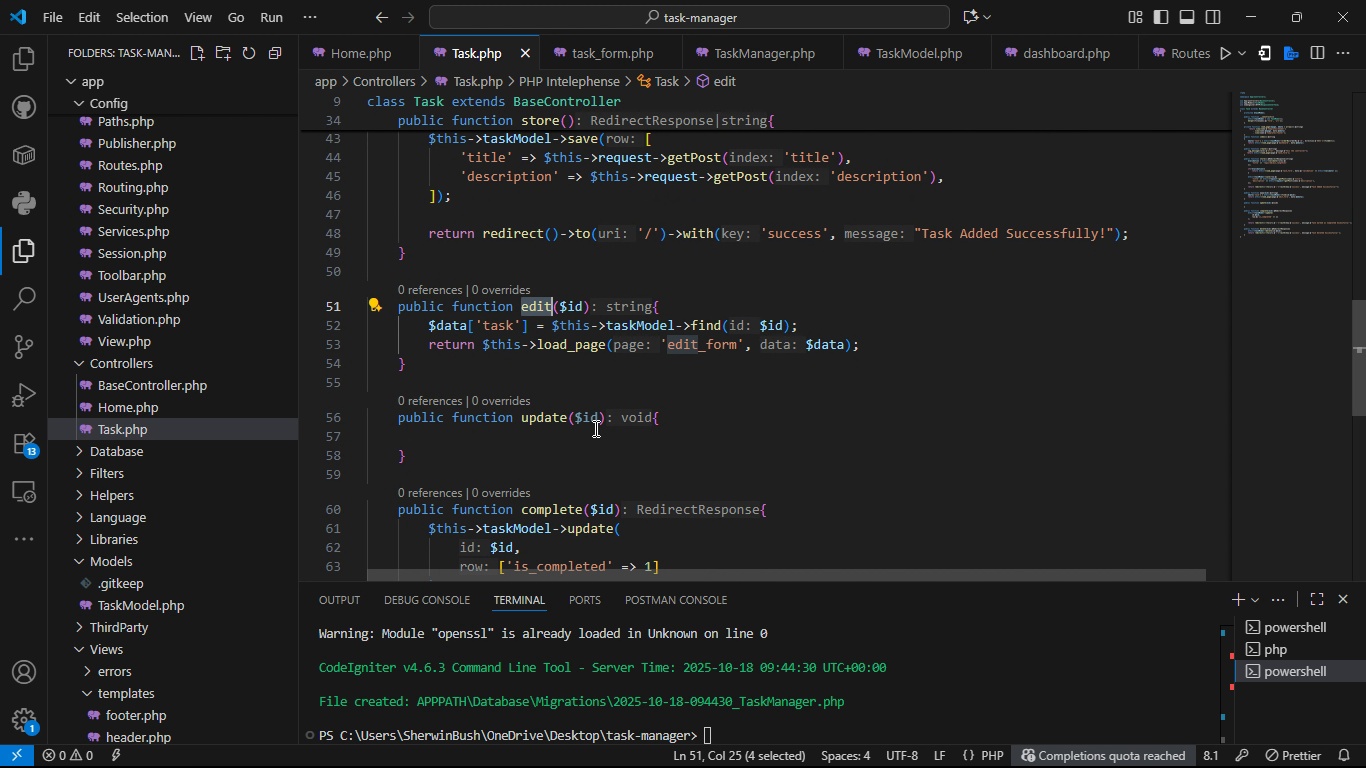 
left_click([594, 428])
 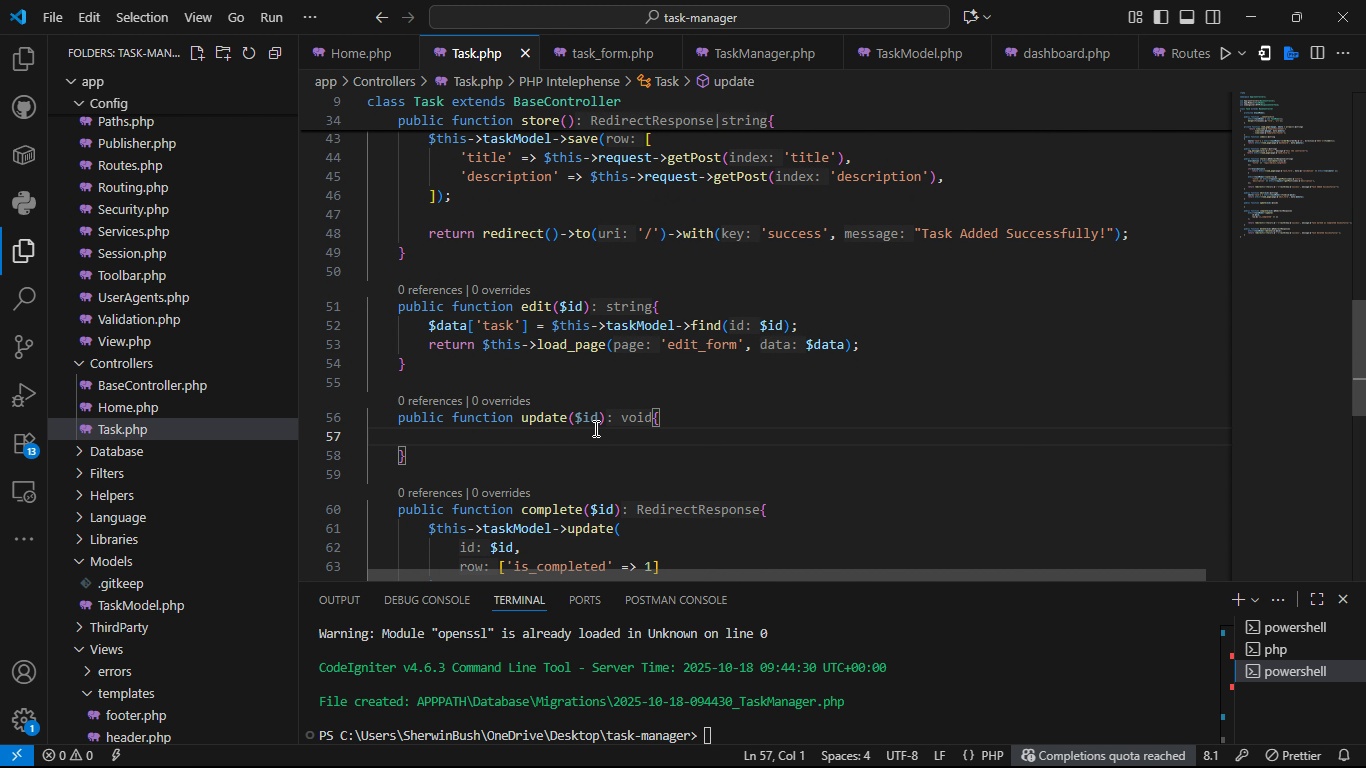 
key(Tab)
 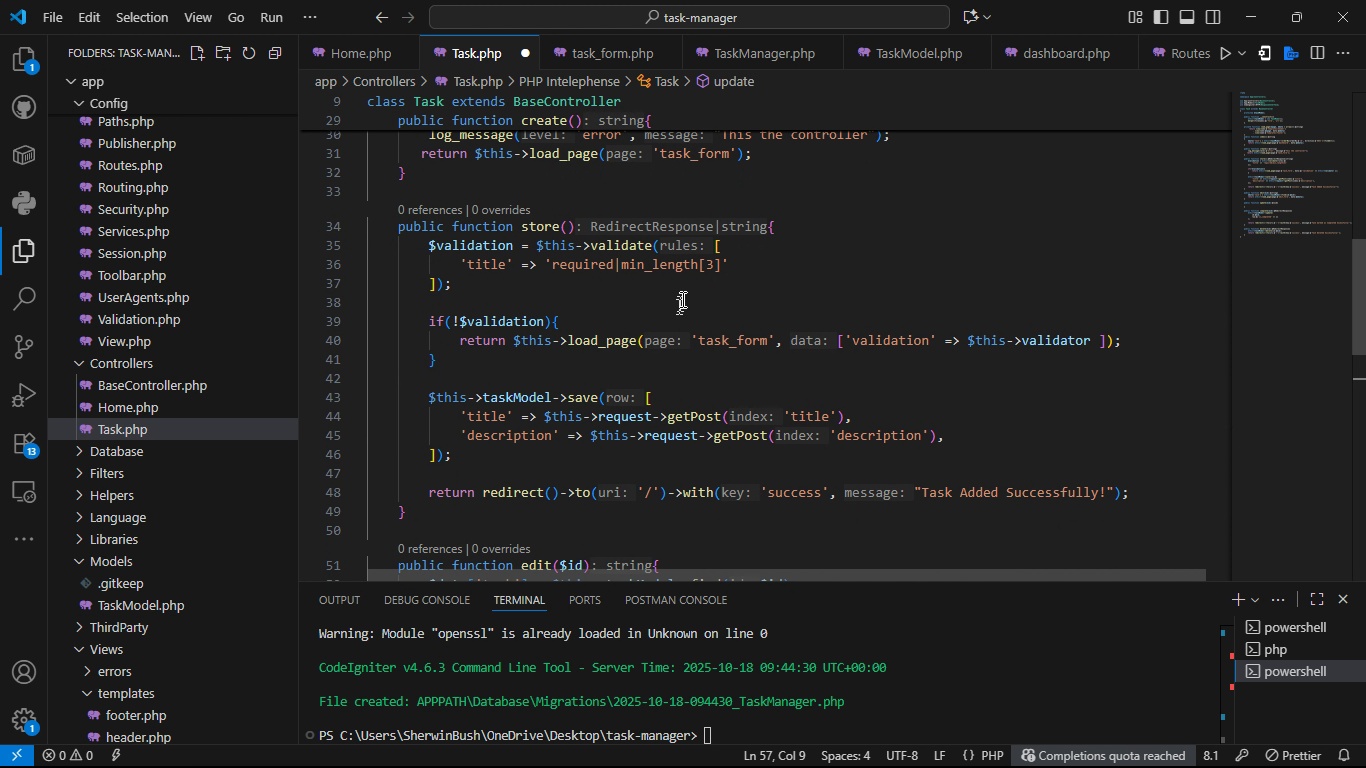 
wait(5.31)
 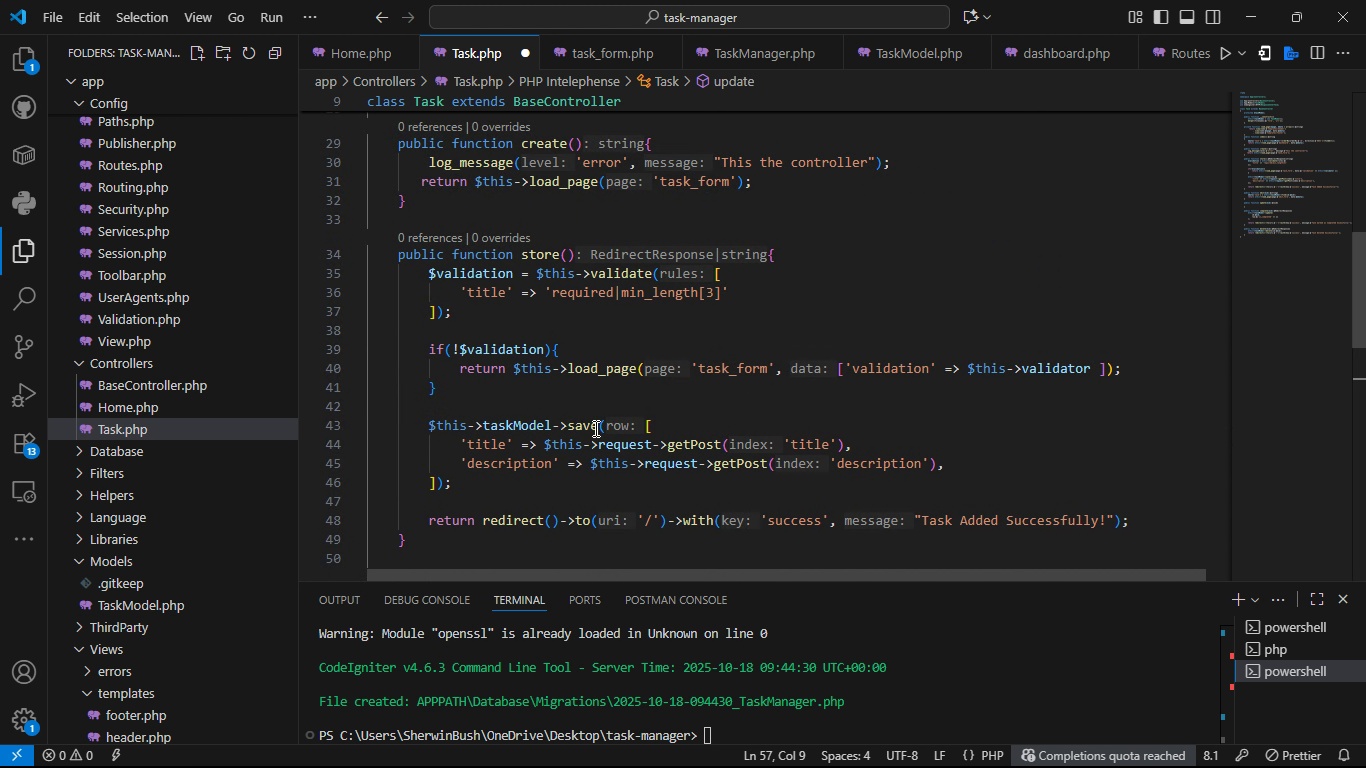 
left_click([735, 245])
 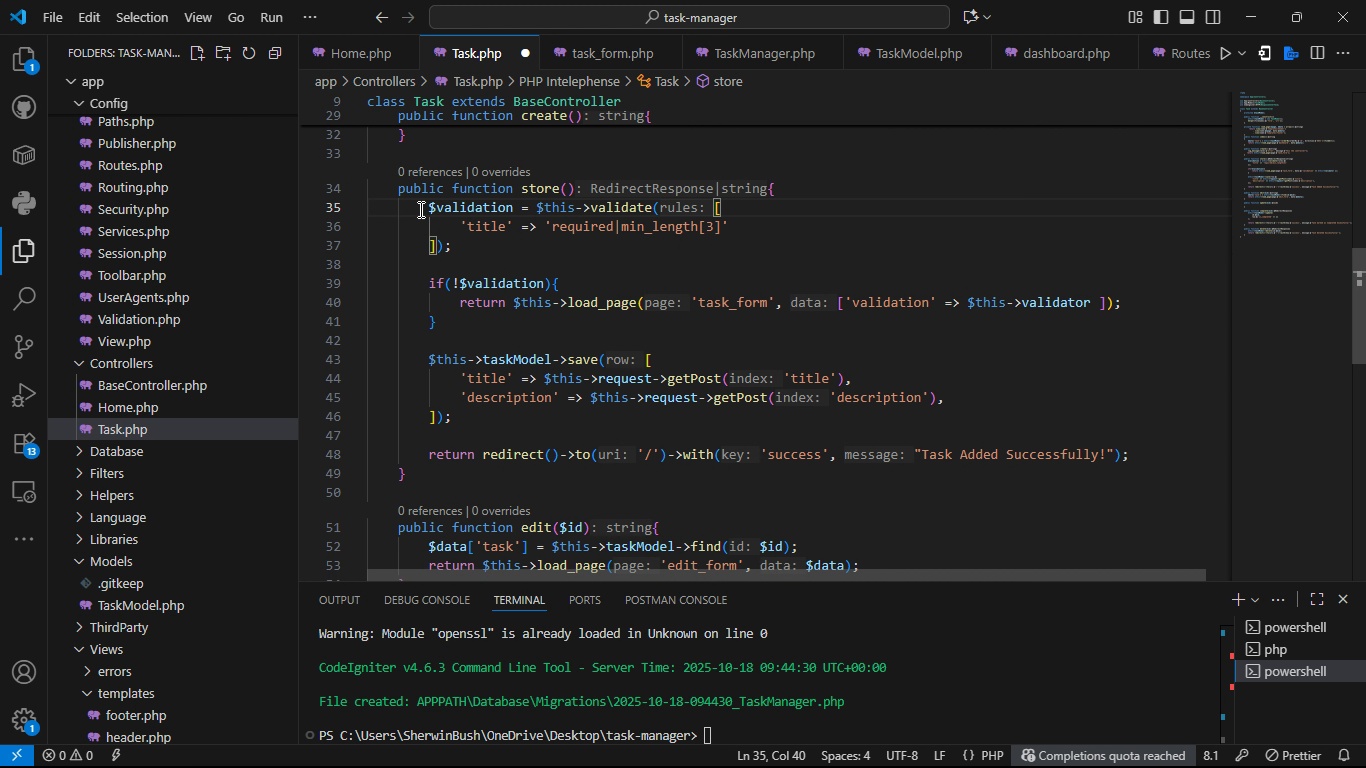 
left_click_drag(start_coordinate=[419, 209], to_coordinate=[1131, 452])
 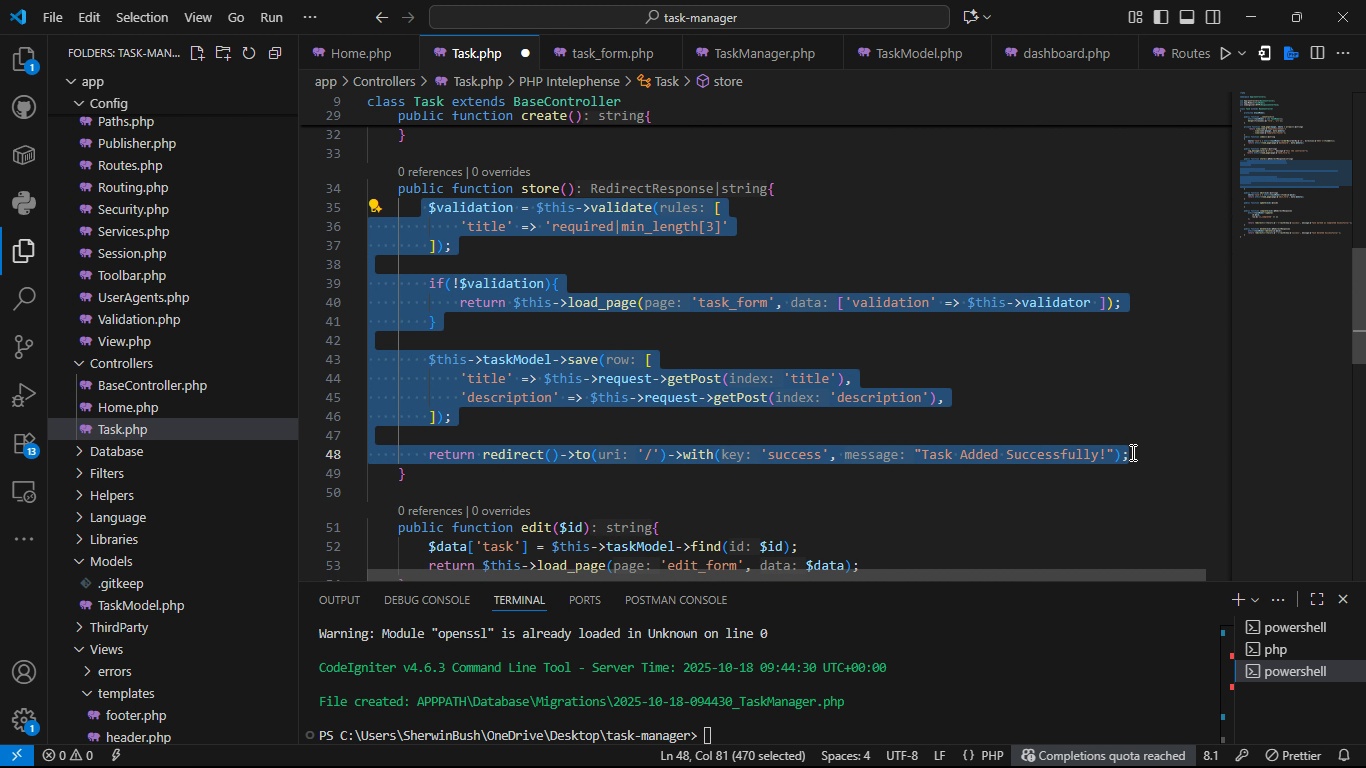 
key(Control+C)
 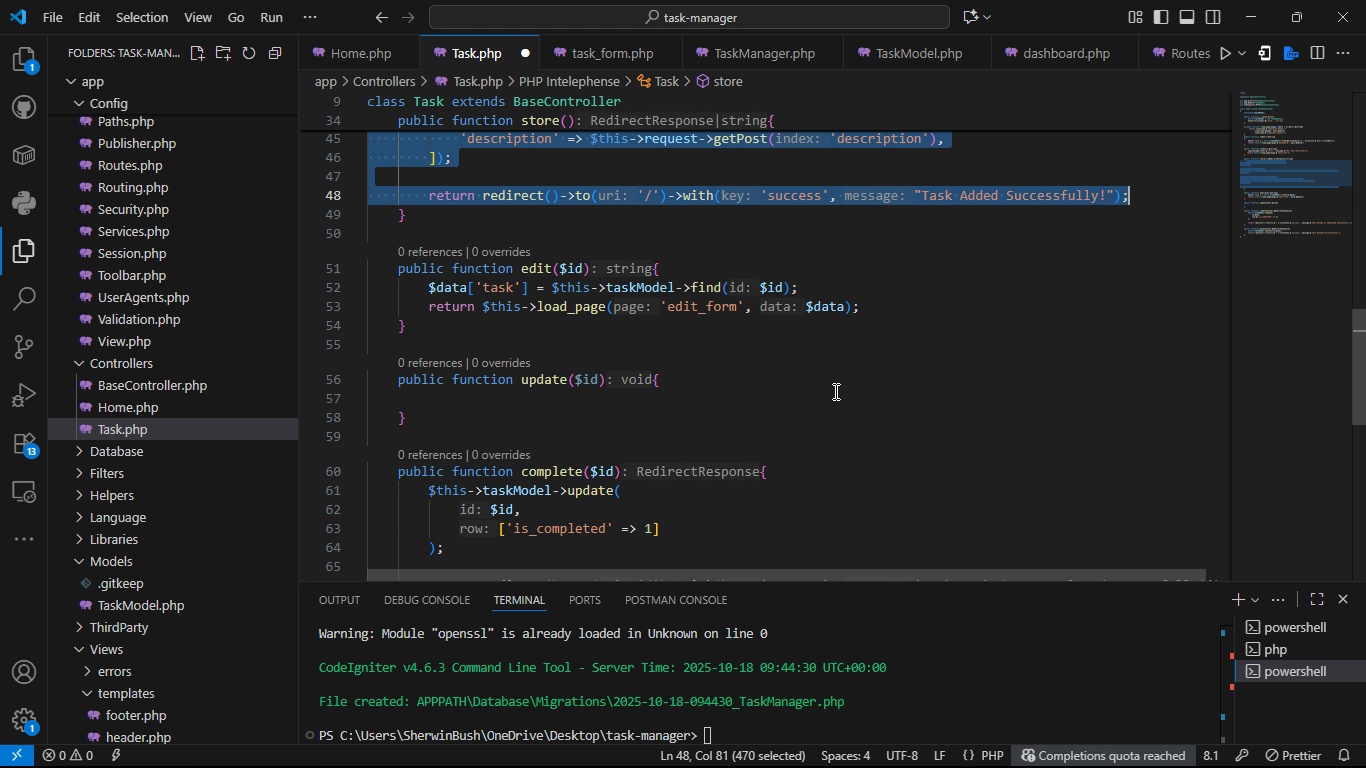 
left_click([834, 391])
 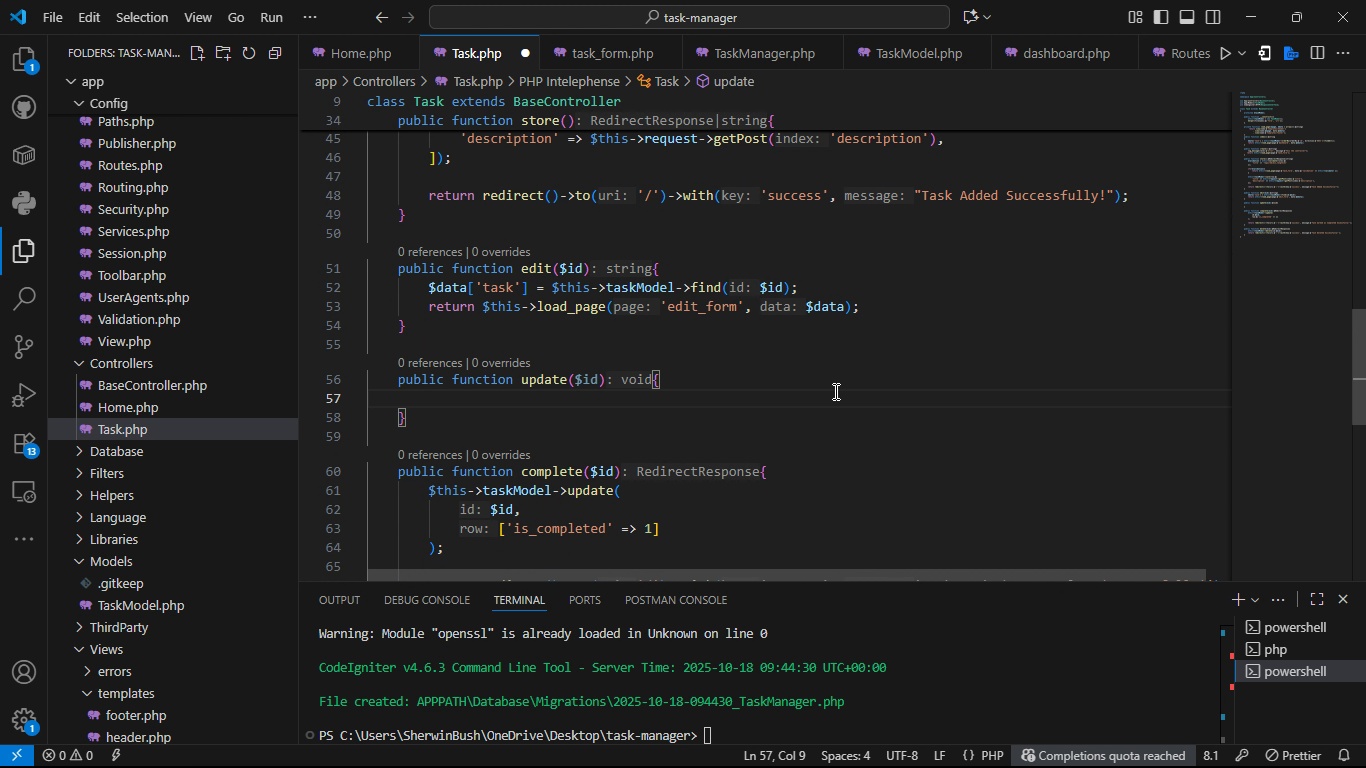 
key(Control+V)
 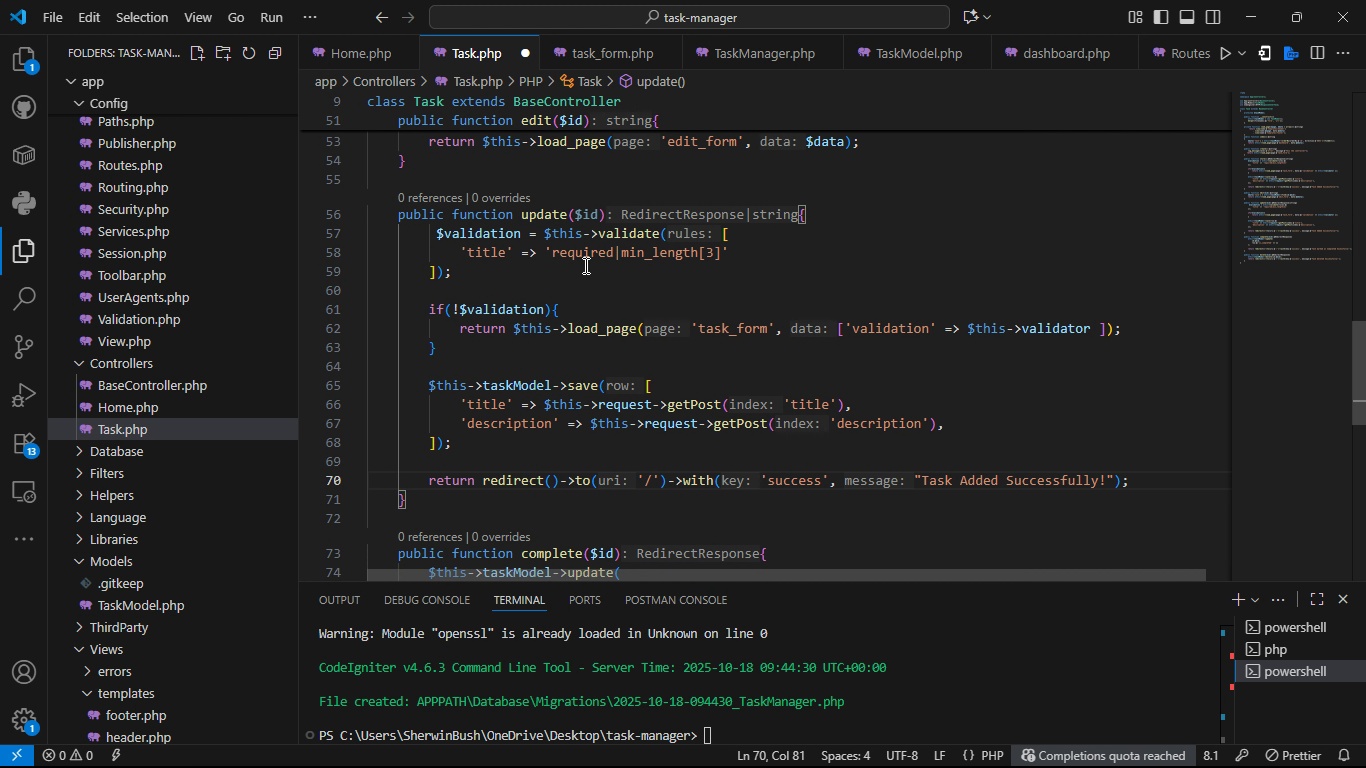 
wait(8.19)
 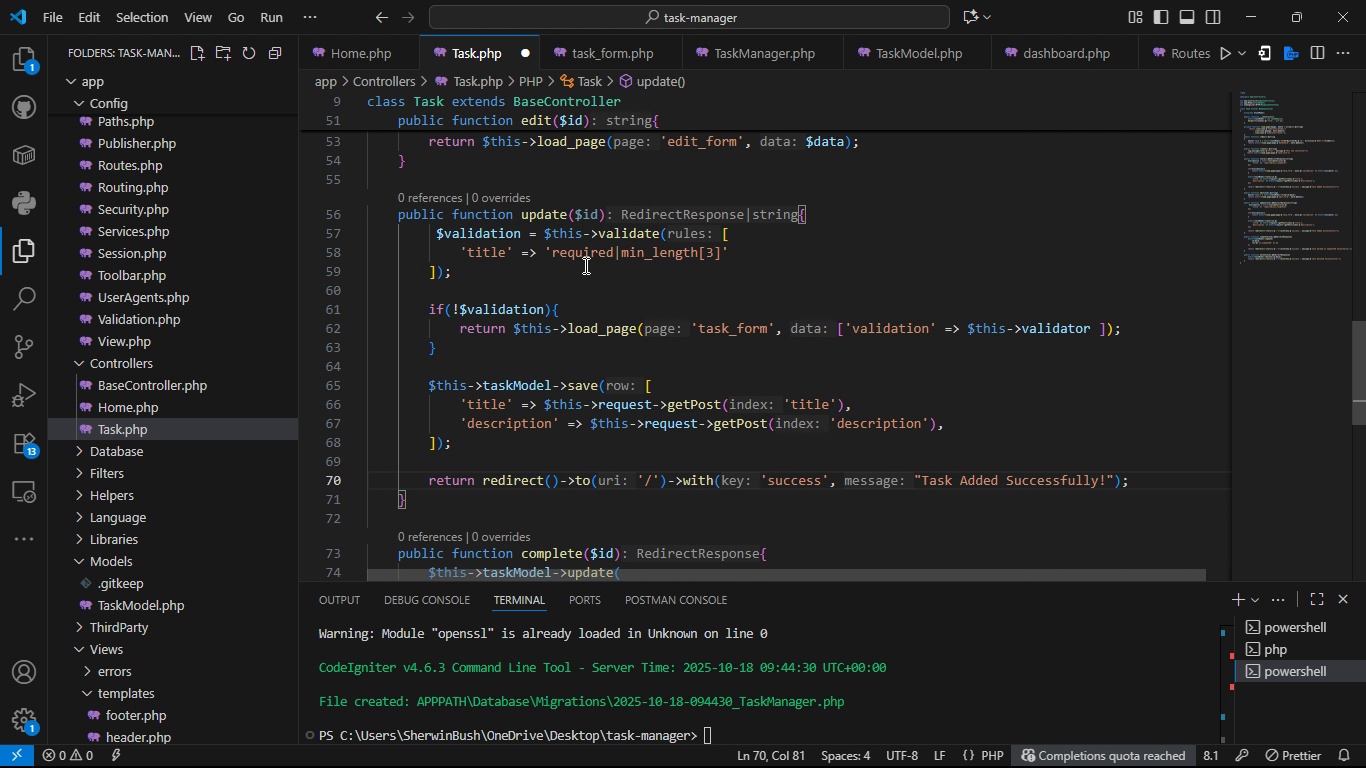 
left_click([698, 218])
 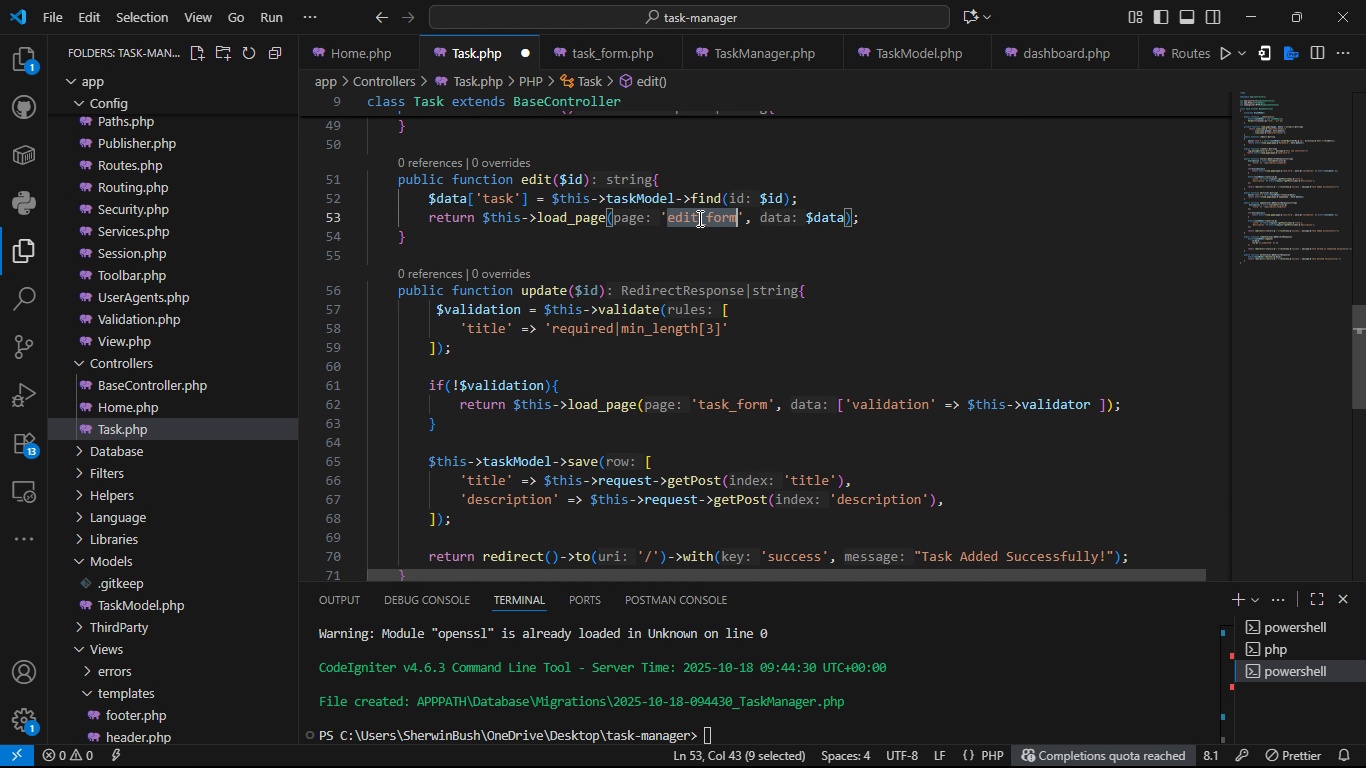 
double_click([698, 218])
 